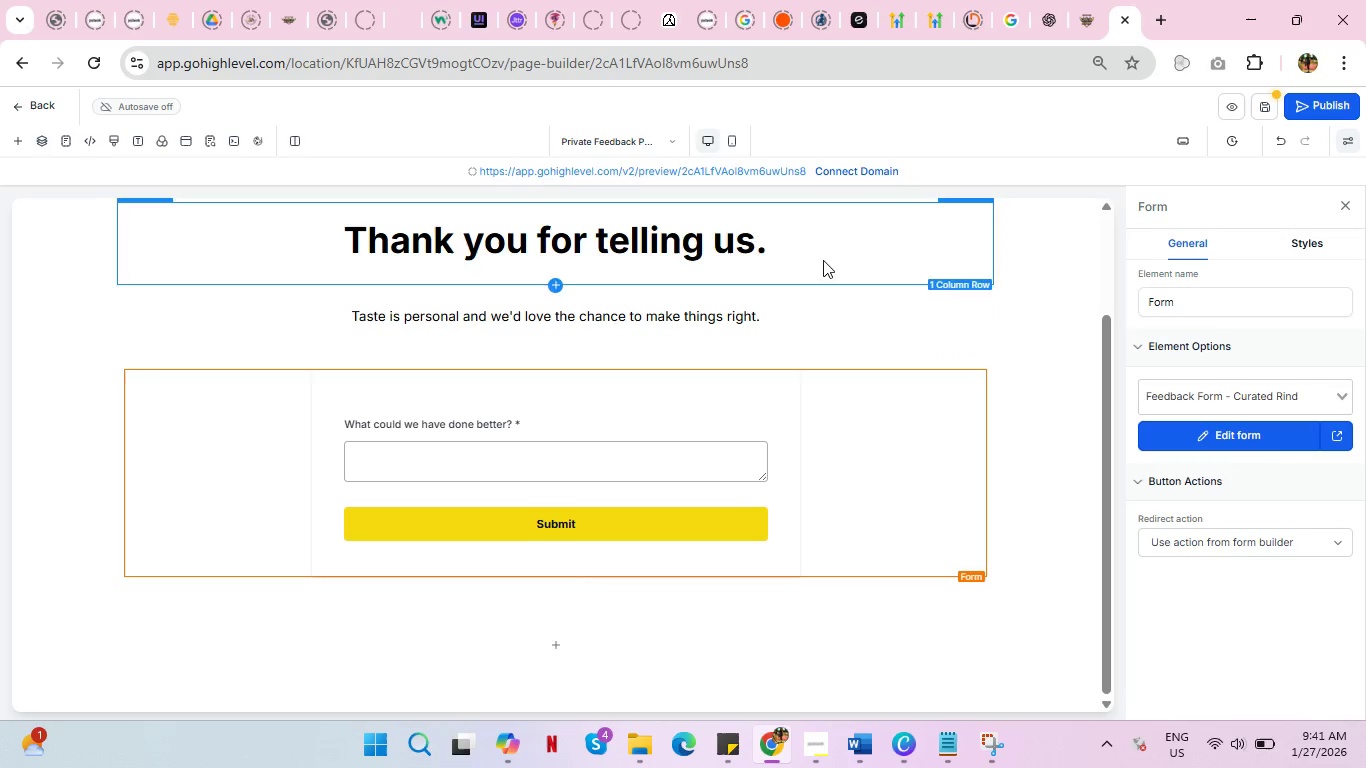 
scroll: coordinate [713, 350], scroll_direction: up, amount: 3.0
 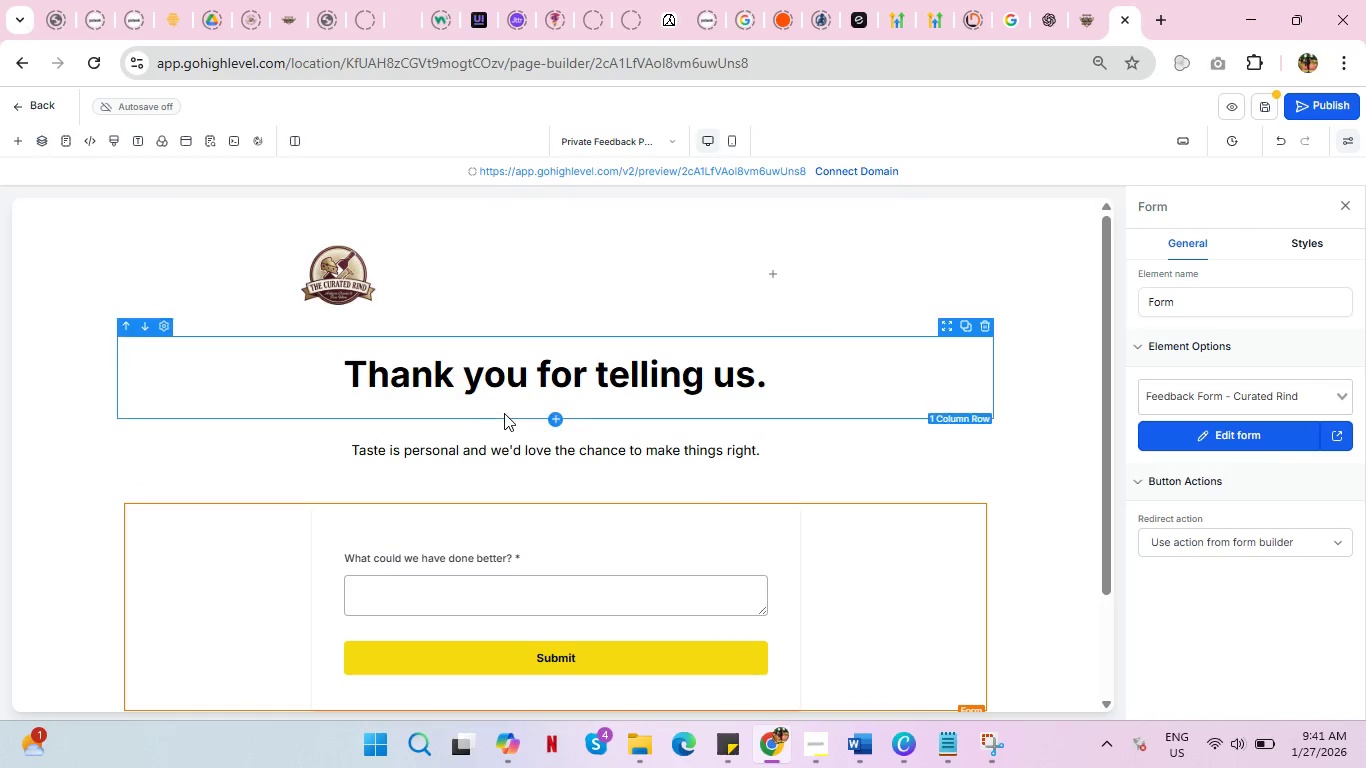 
wait(9.22)
 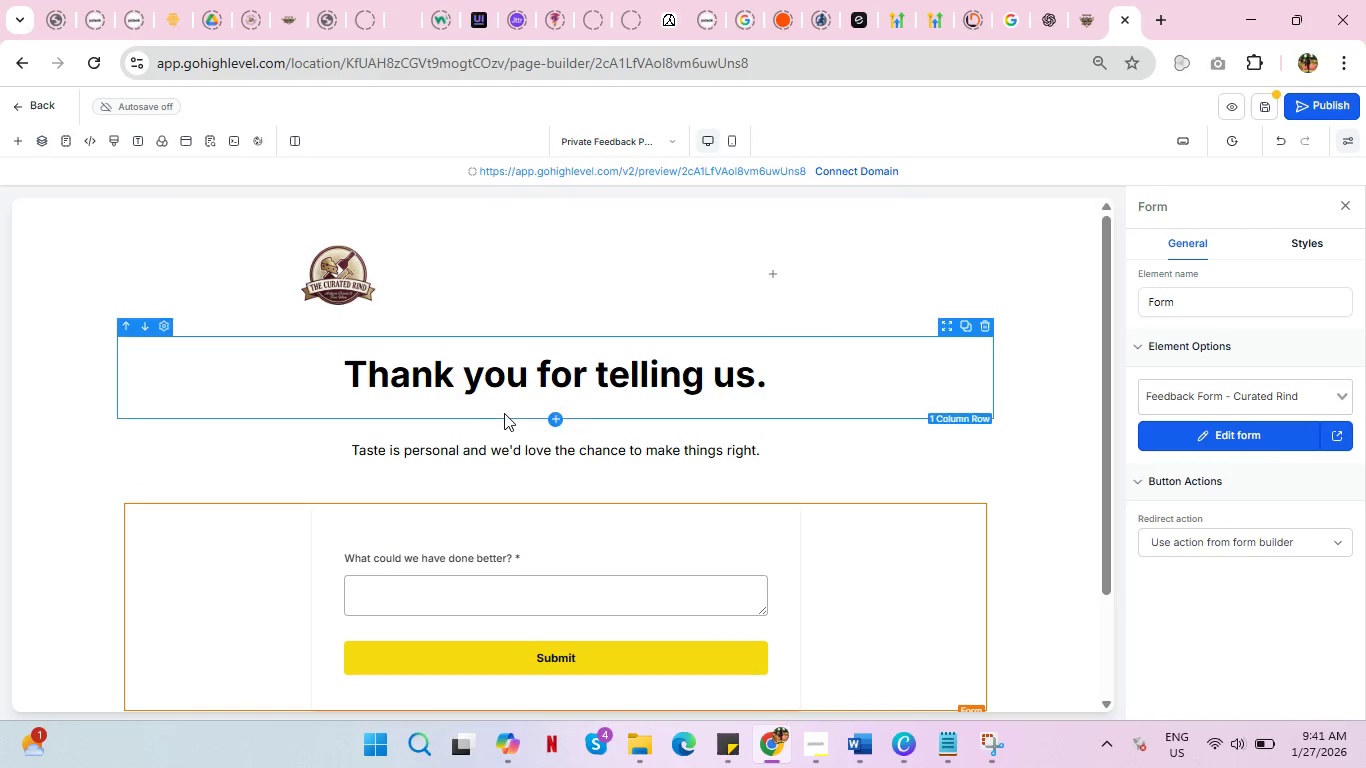 
left_click([552, 403])
 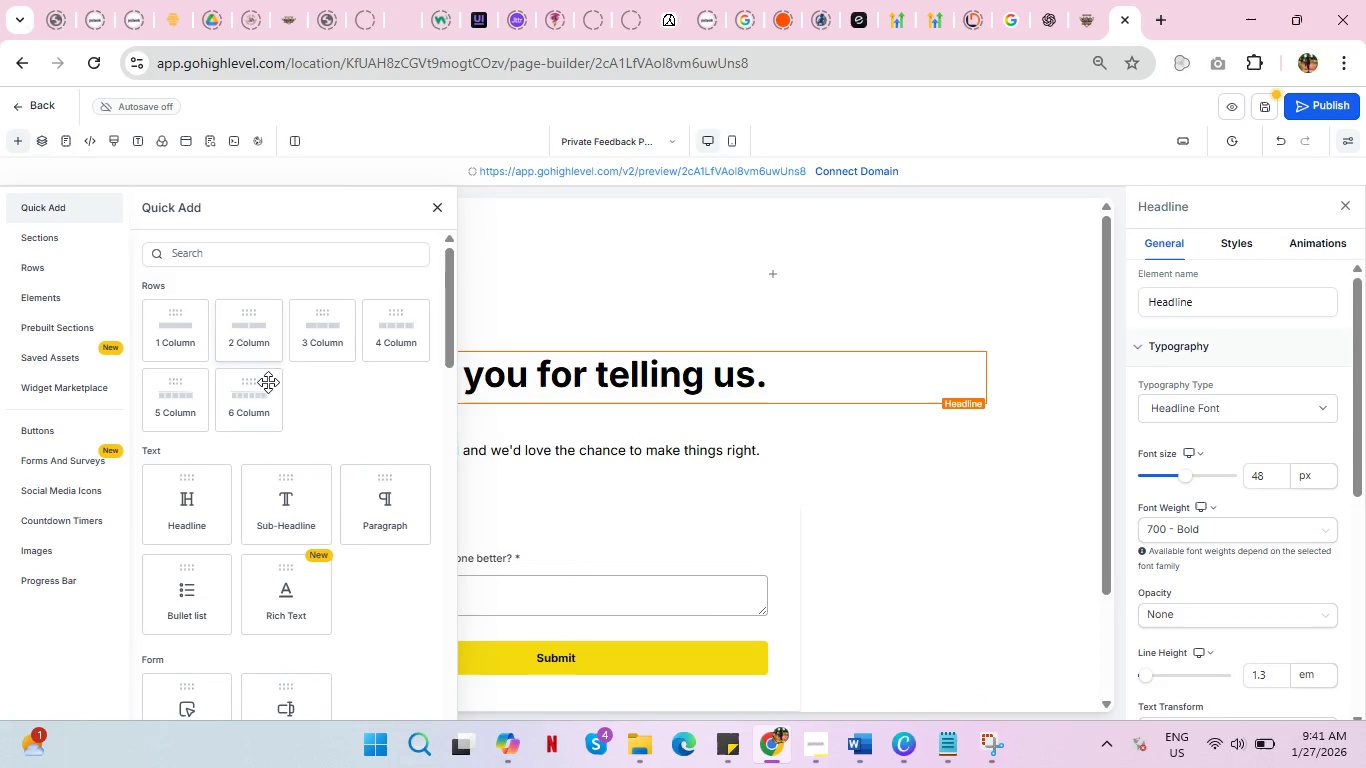 
left_click([288, 493])
 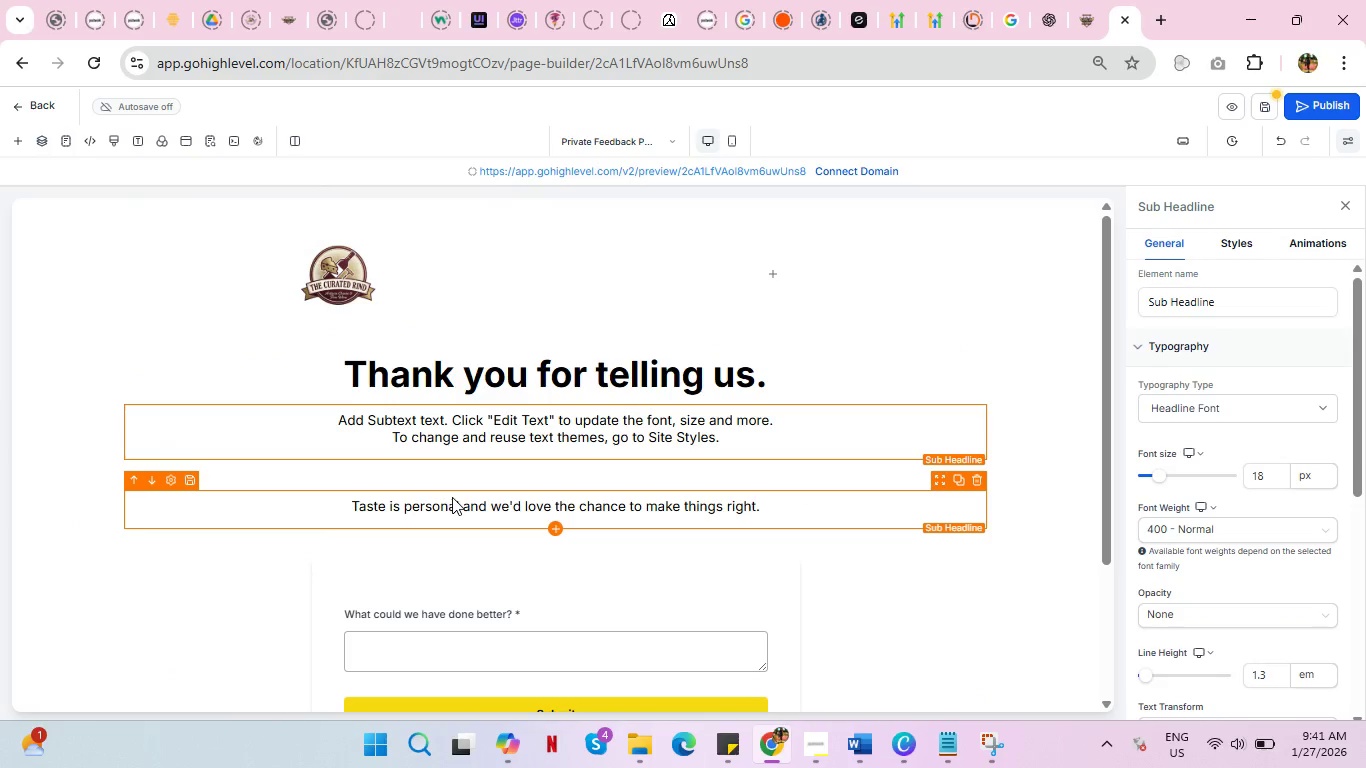 
double_click([456, 504])
 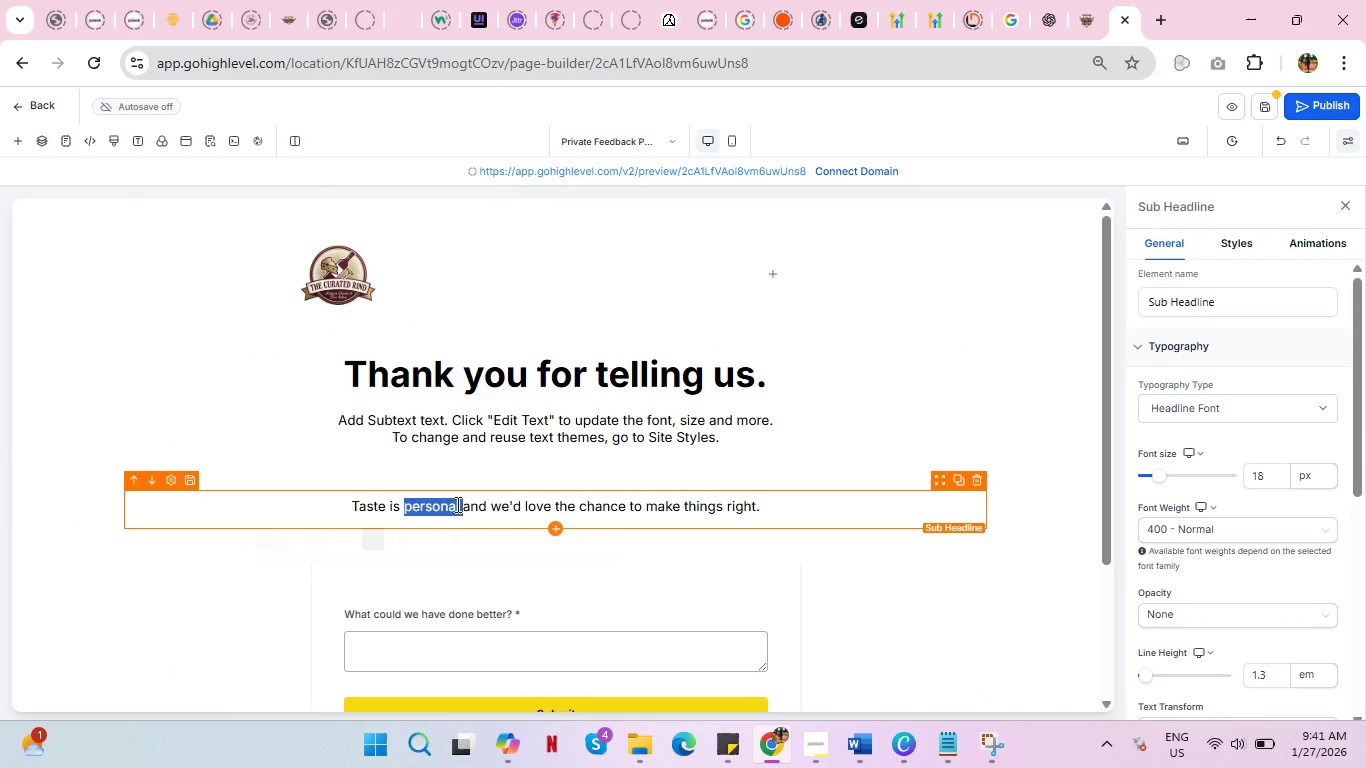 
triple_click([456, 504])
 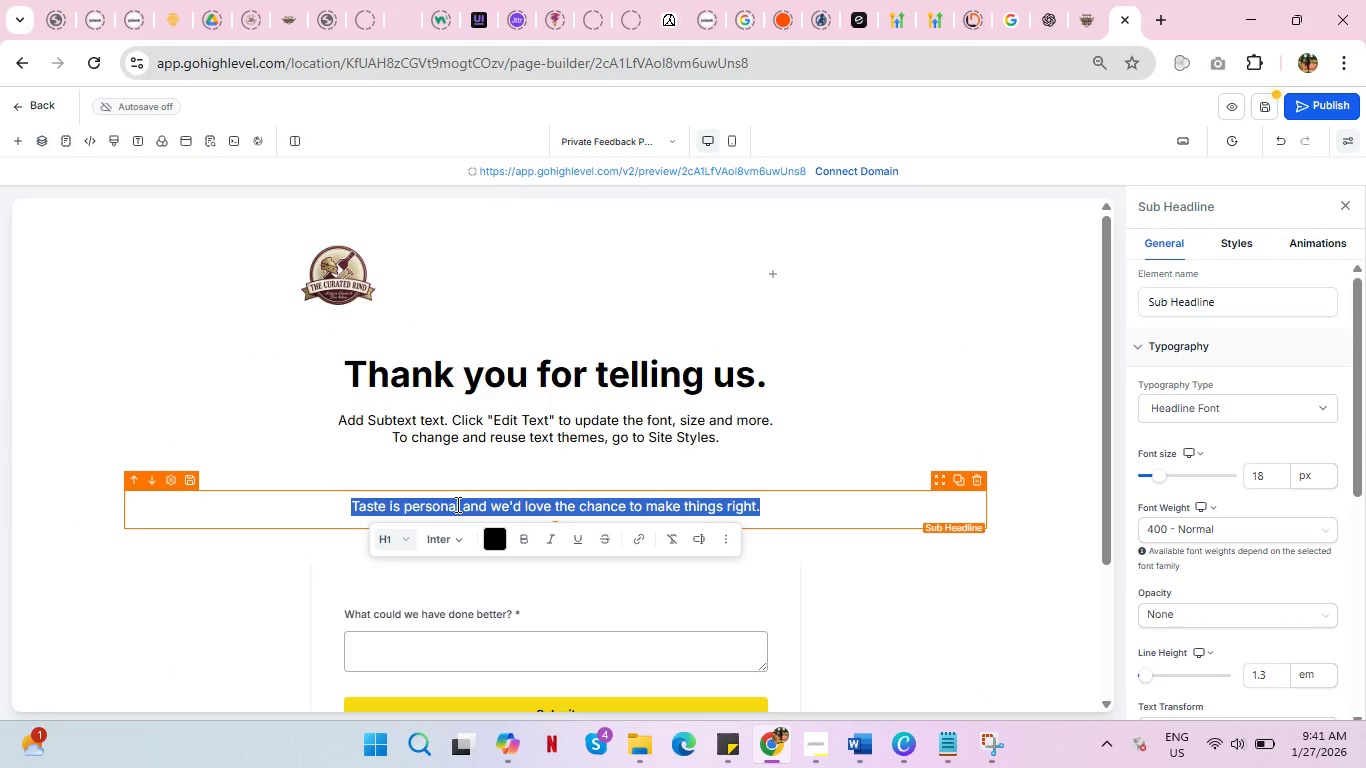 
key(Control+X)
 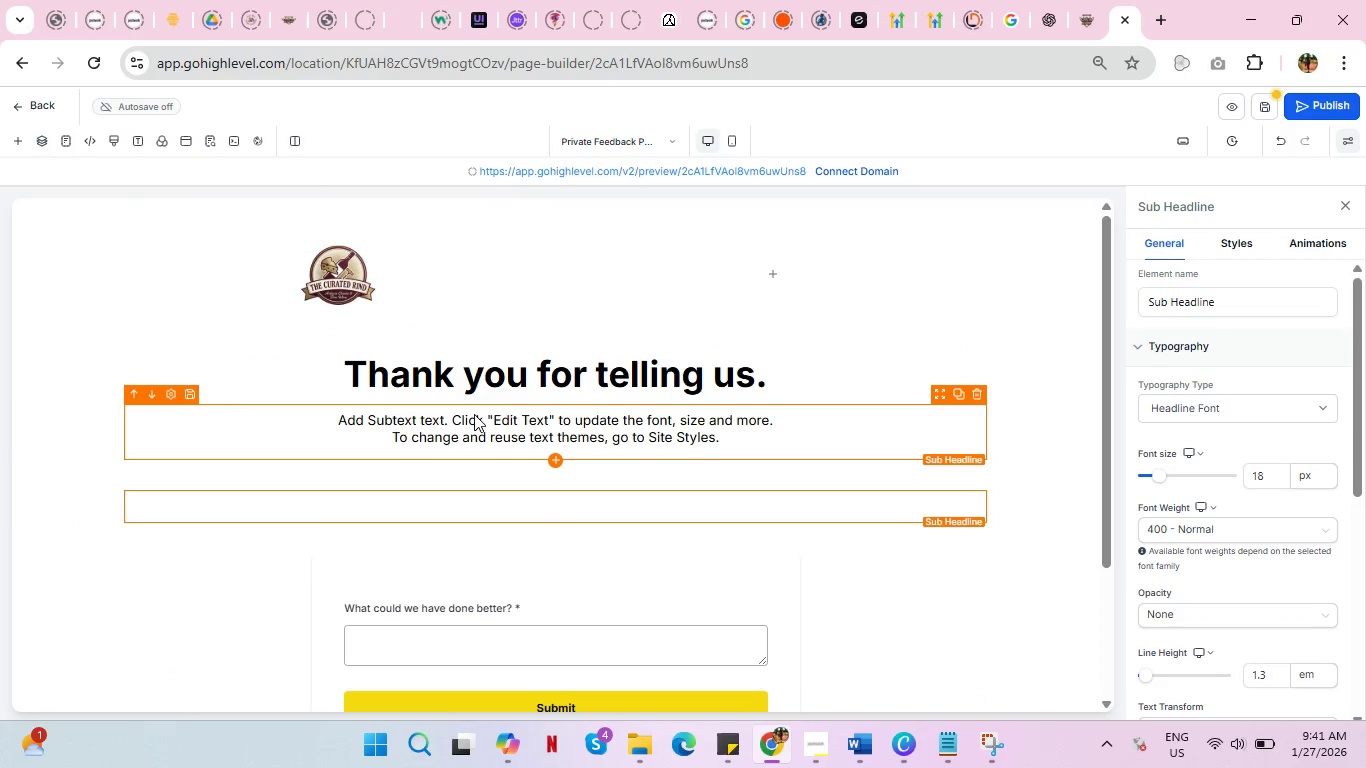 
double_click([474, 414])
 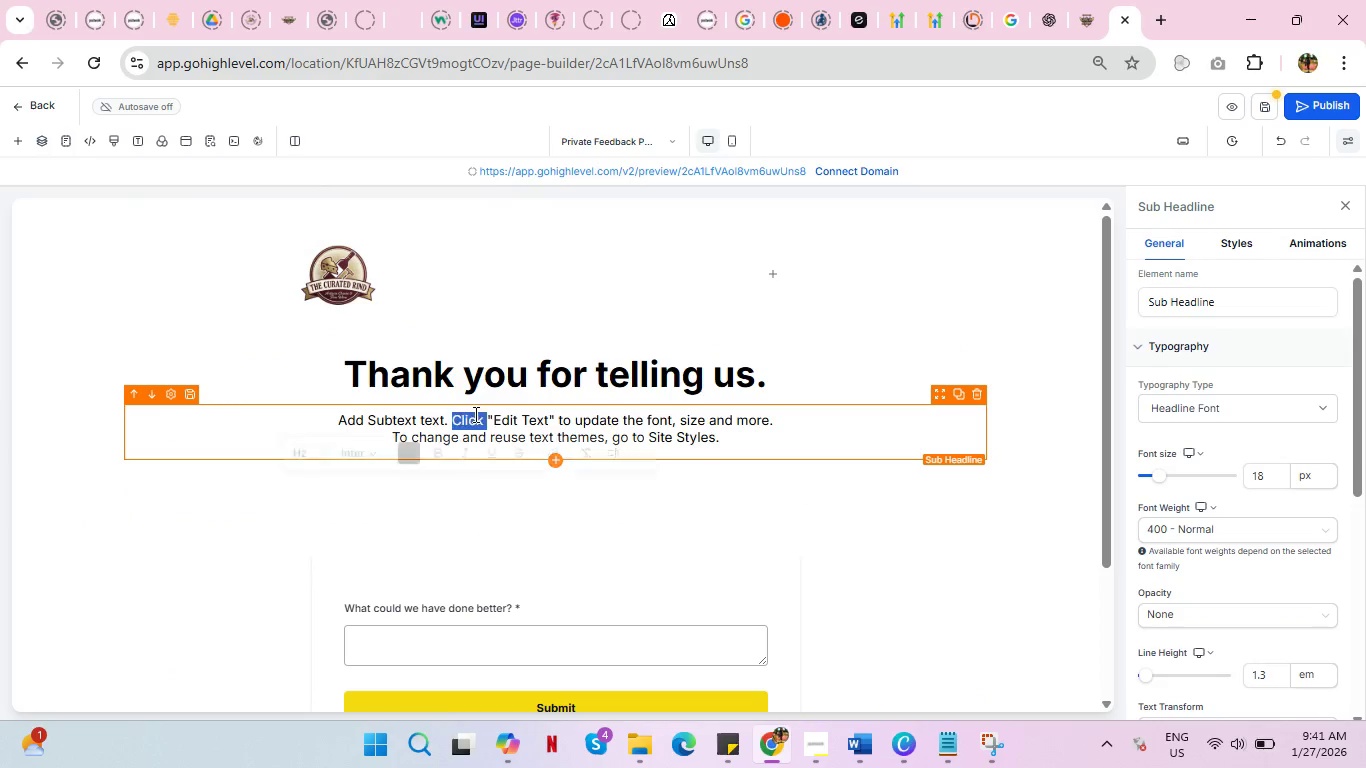 
triple_click([474, 414])
 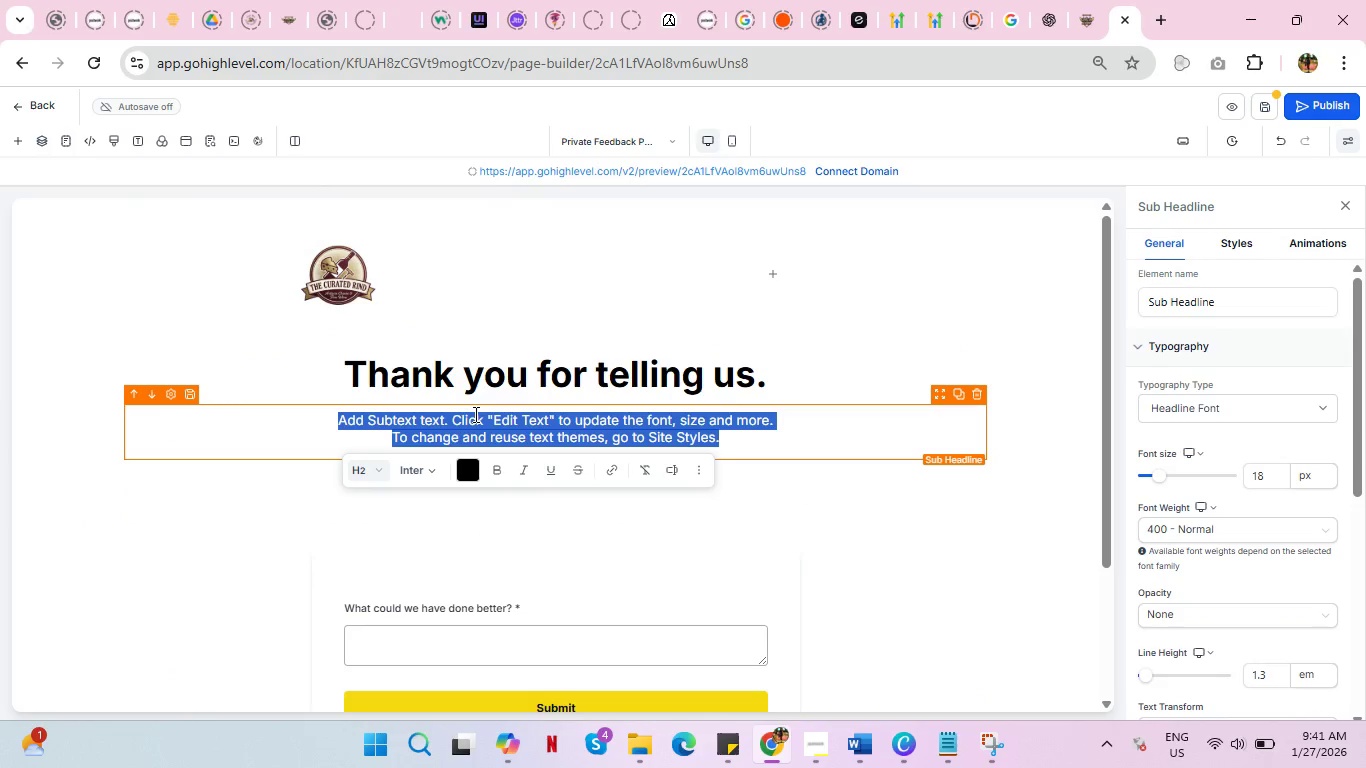 
key(Control+V)
 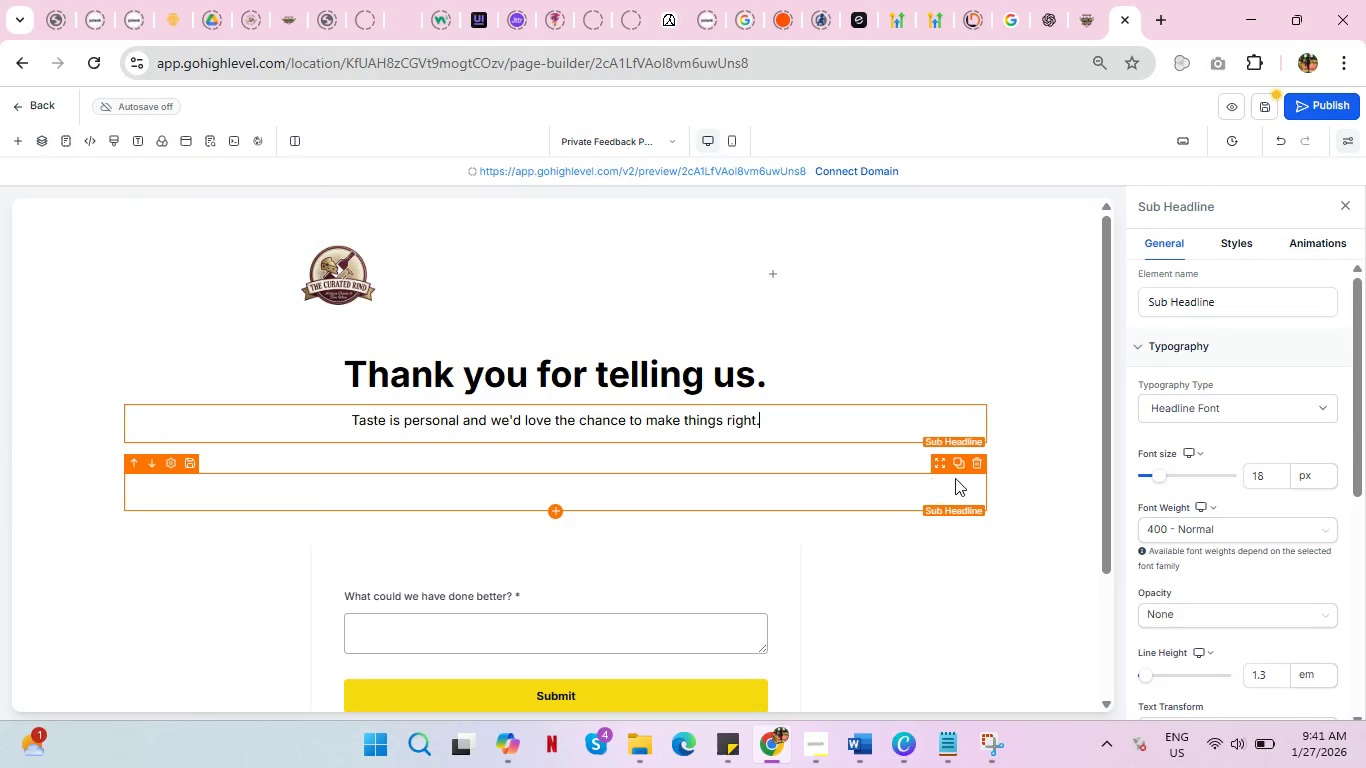 
left_click([974, 459])
 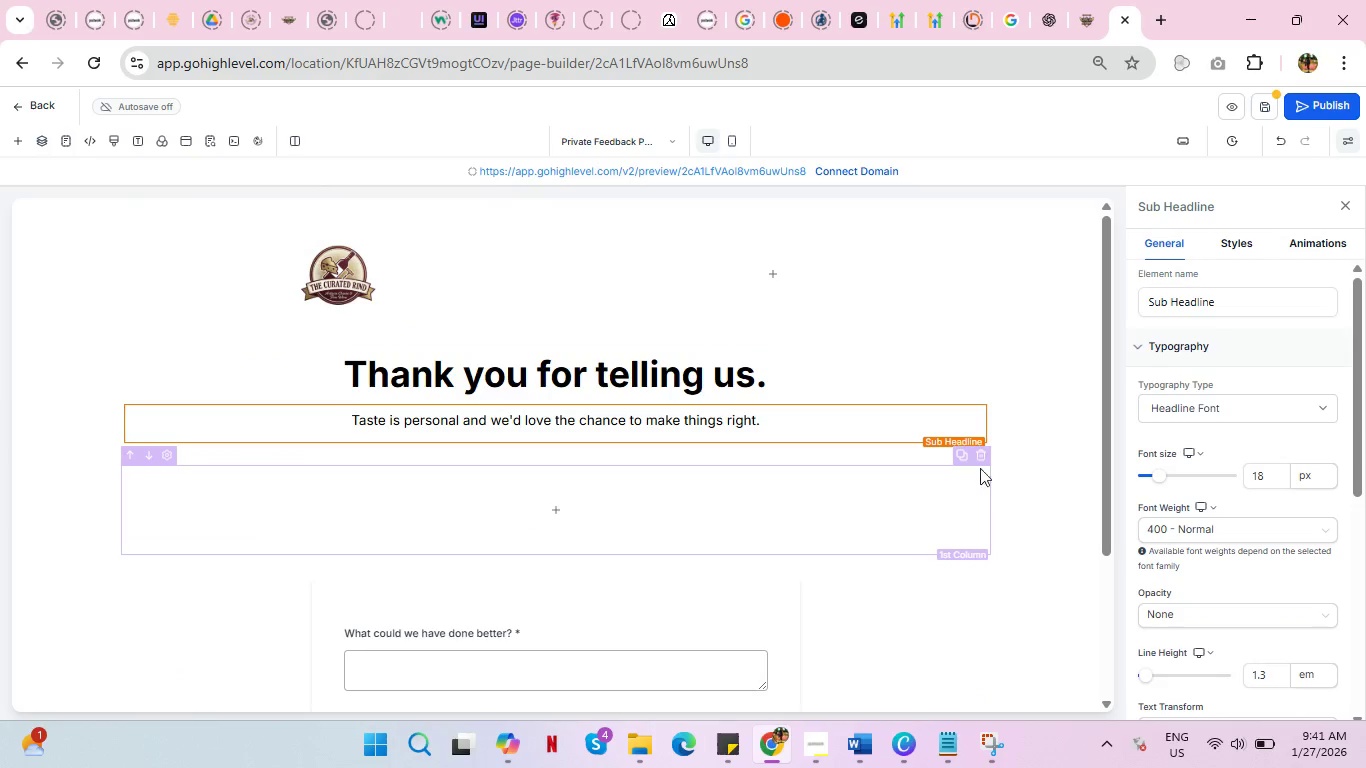 
left_click([979, 453])
 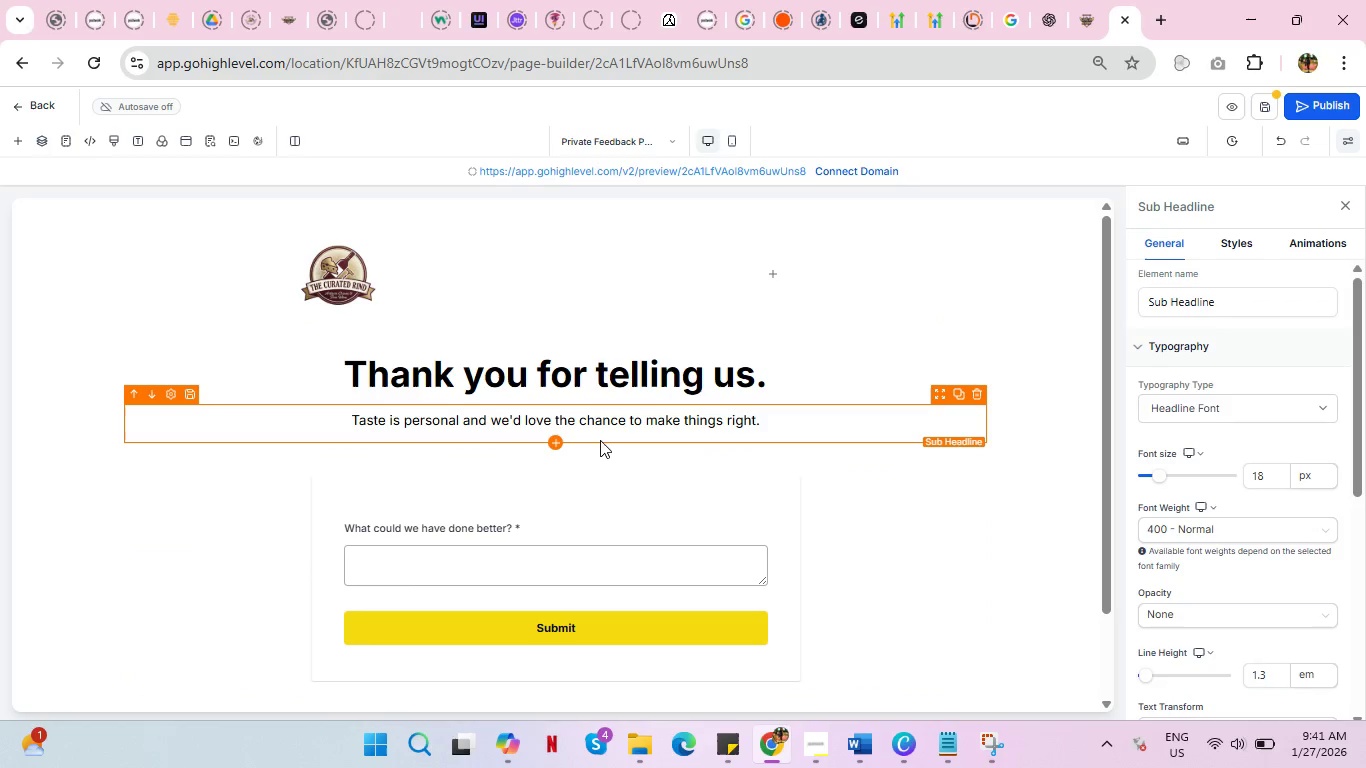 
wait(5.41)
 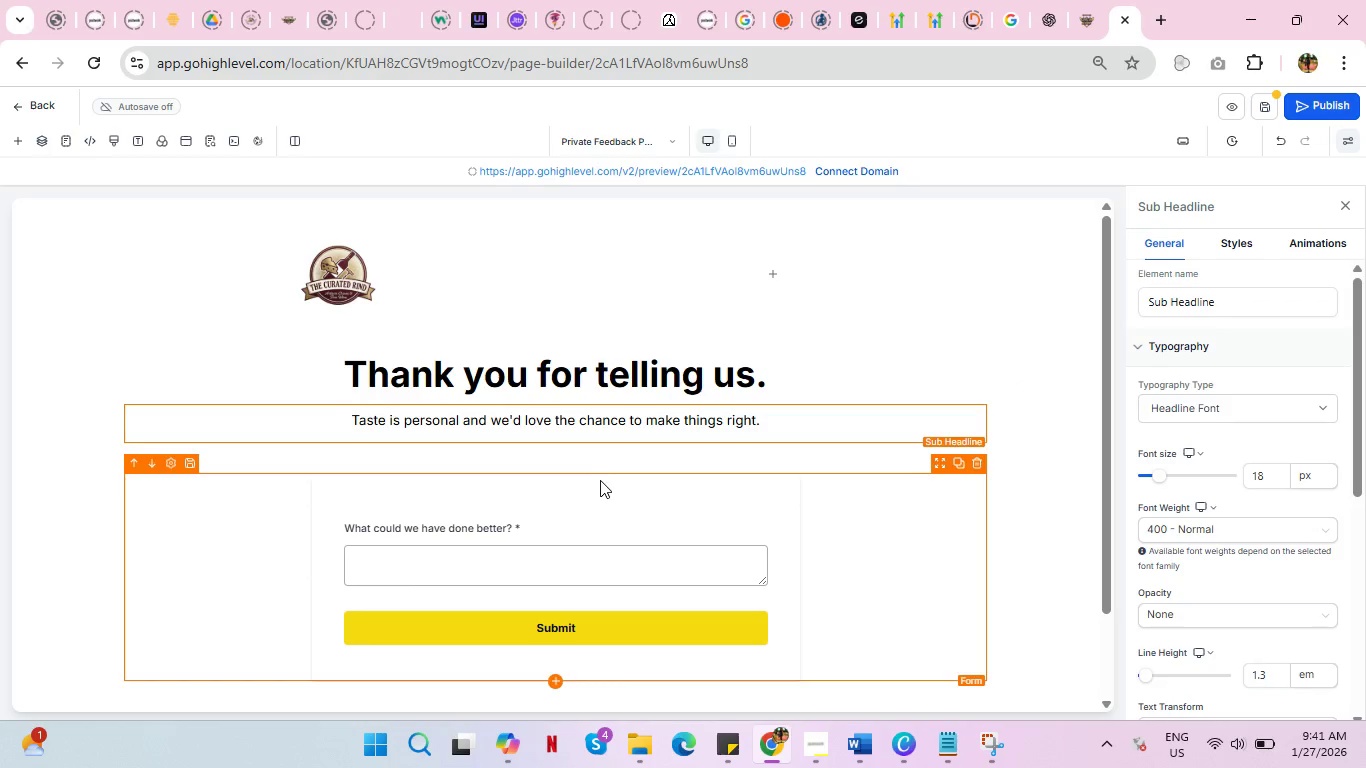 
left_click([554, 440])
 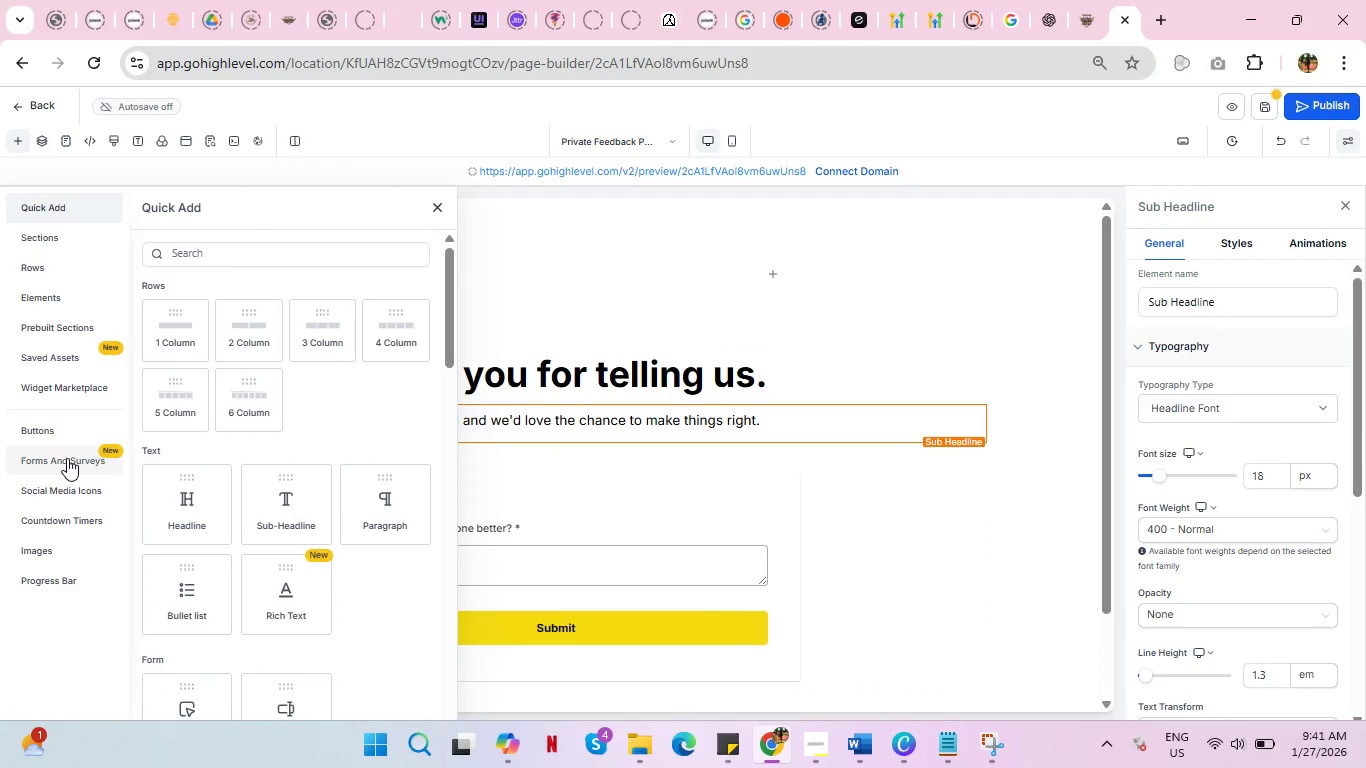 
left_click([66, 455])
 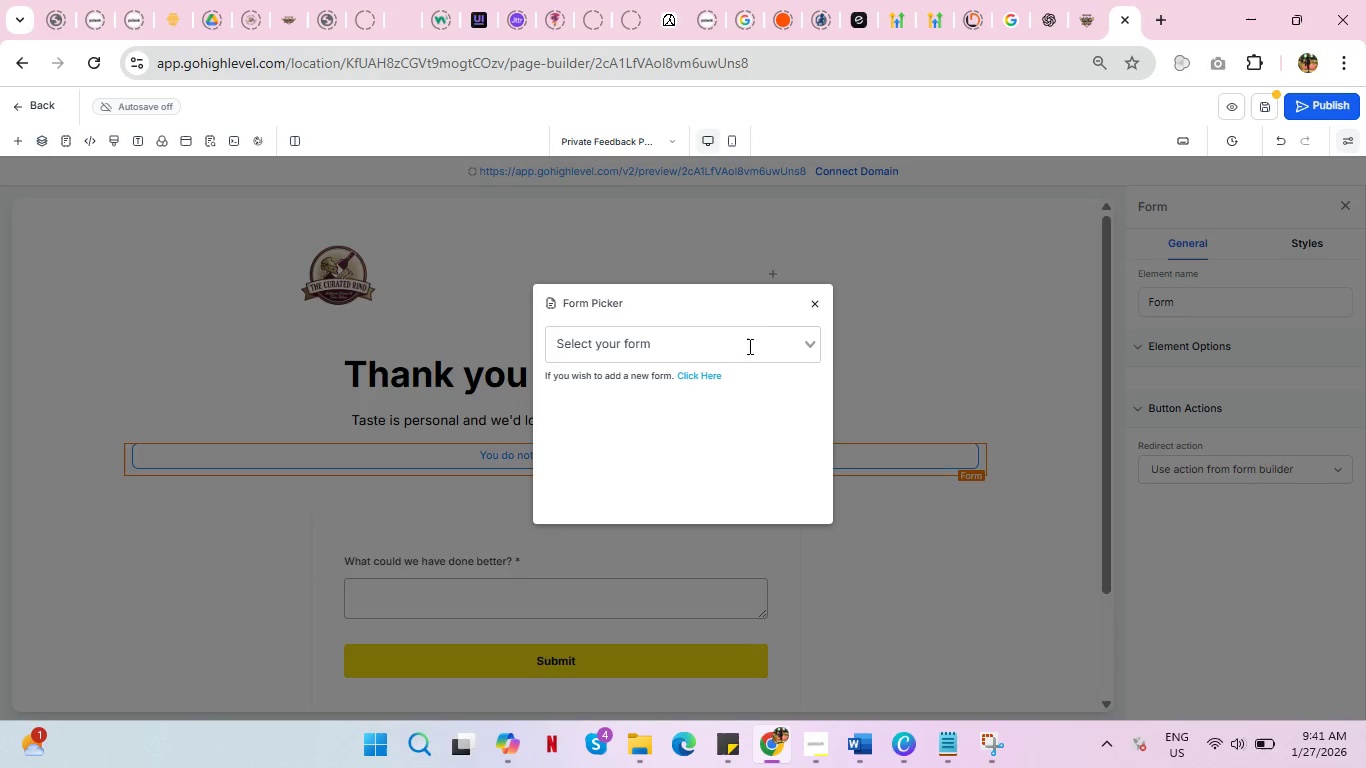 
left_click([812, 345])
 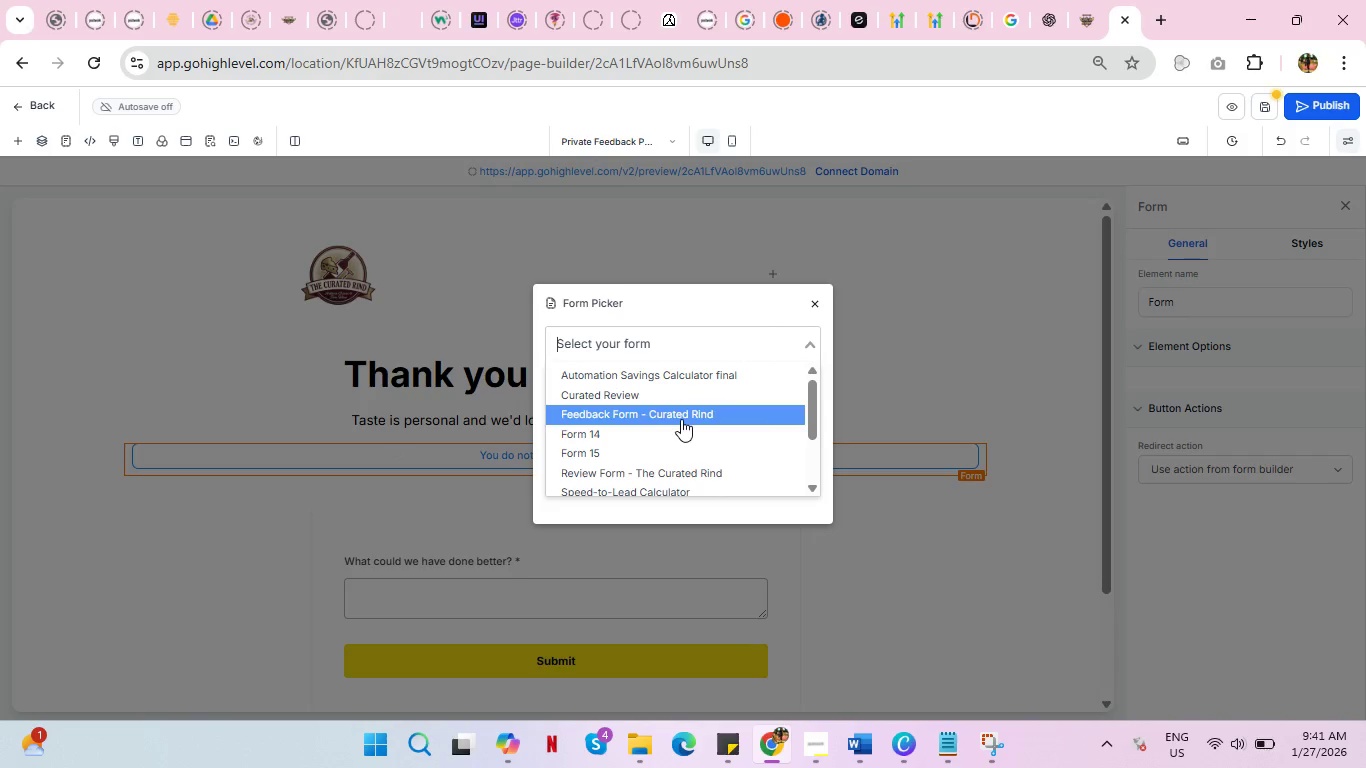 
left_click([681, 414])
 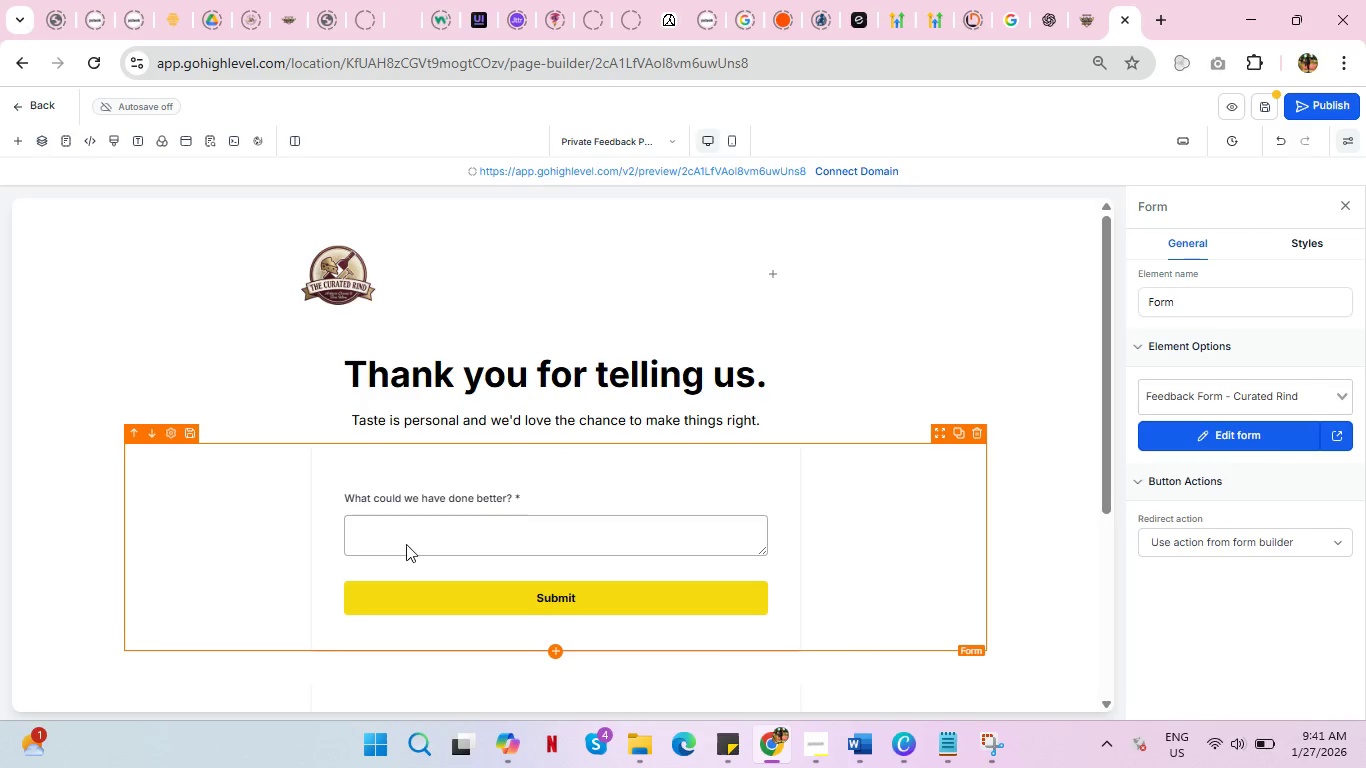 
scroll: coordinate [864, 477], scroll_direction: down, amount: 1.0
 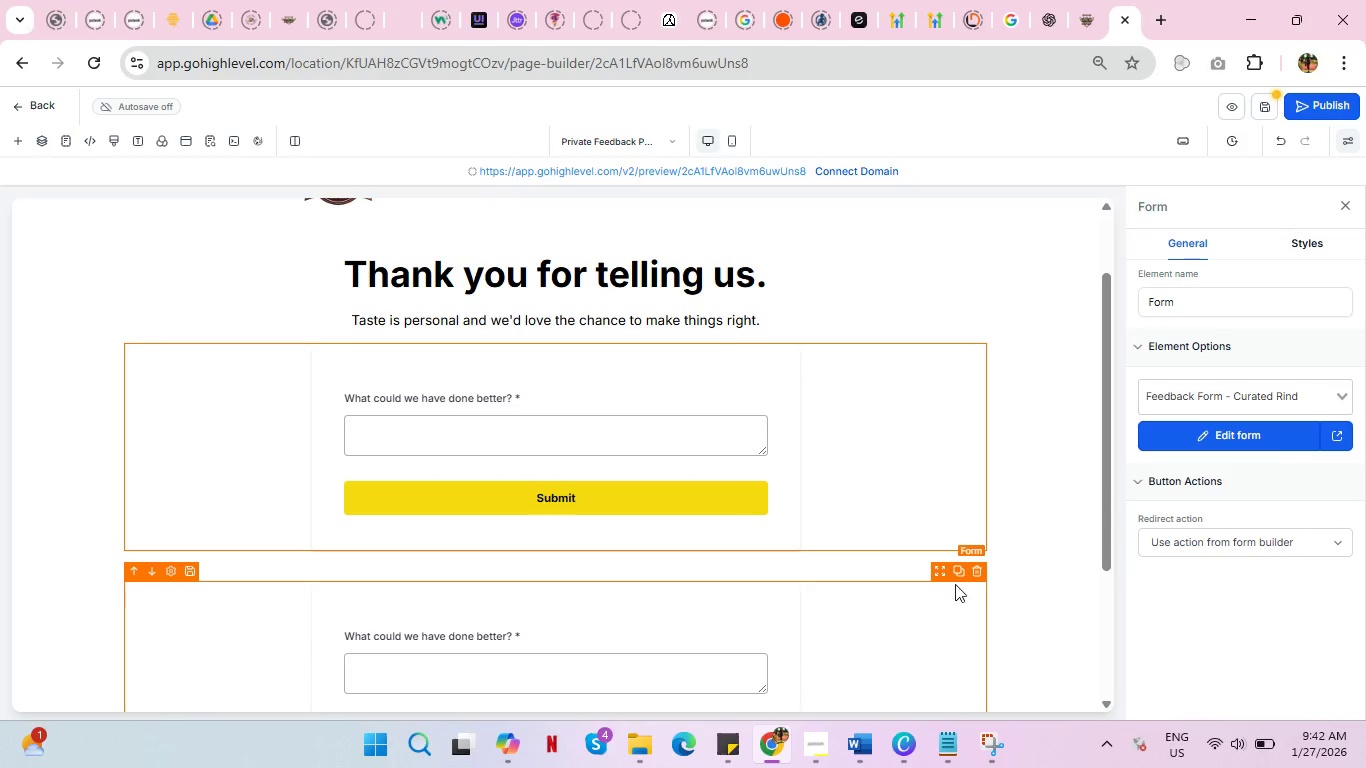 
left_click([971, 576])
 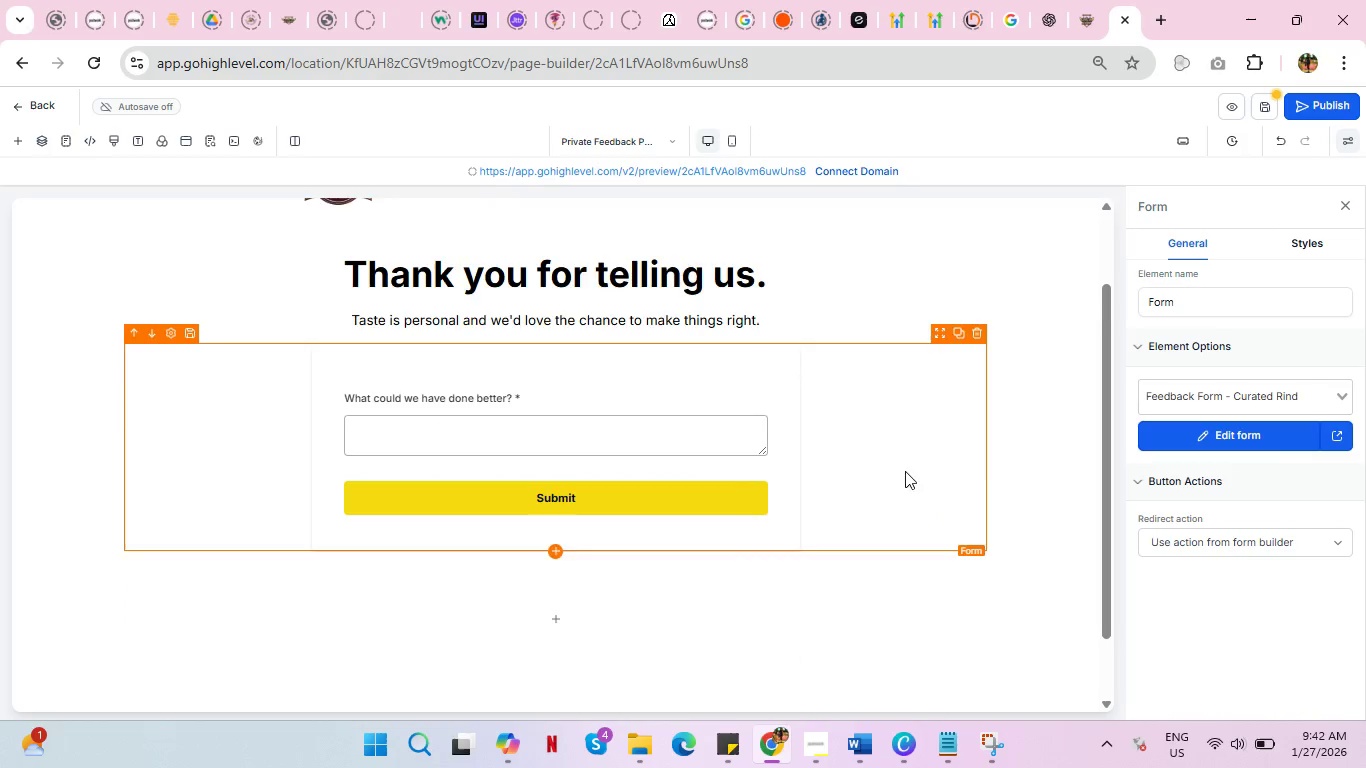 
scroll: coordinate [912, 515], scroll_direction: none, amount: 0.0
 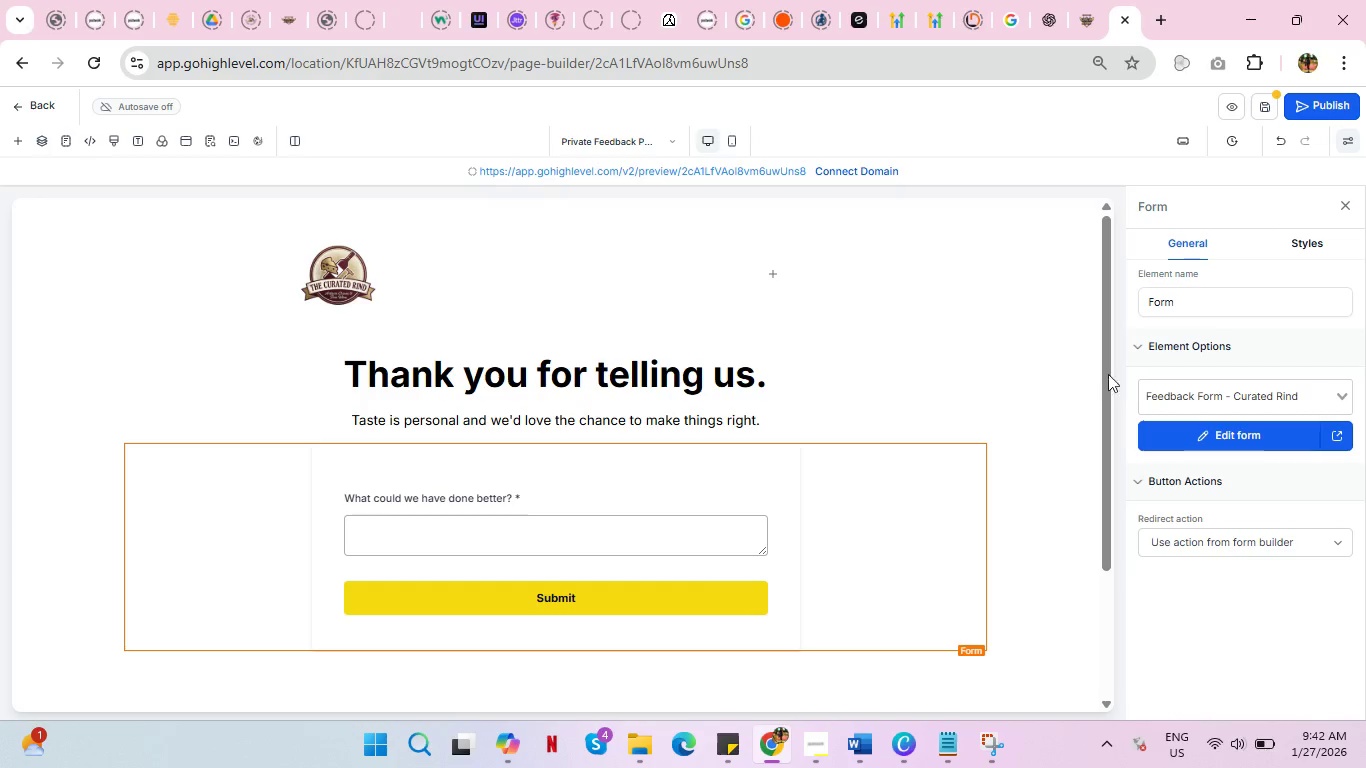 
left_click([1015, 364])
 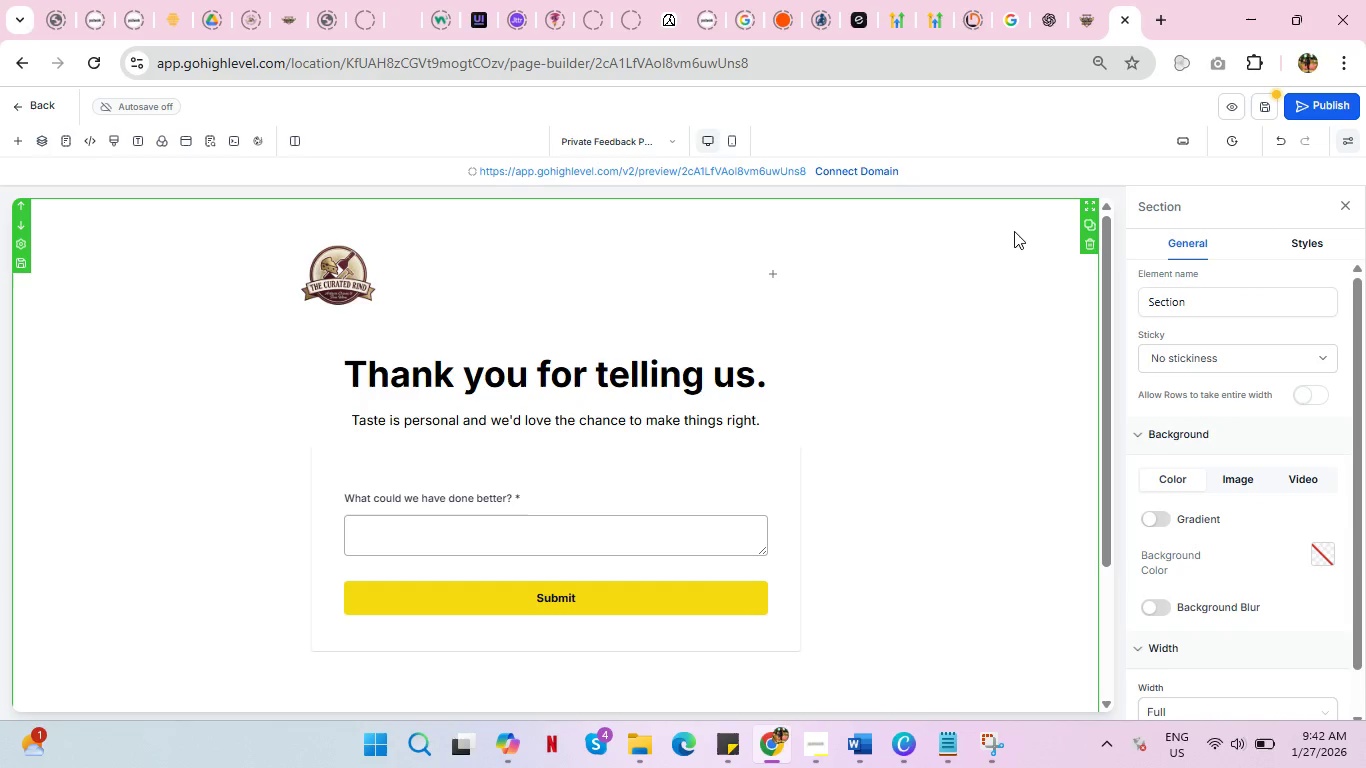 
left_click([988, 379])
 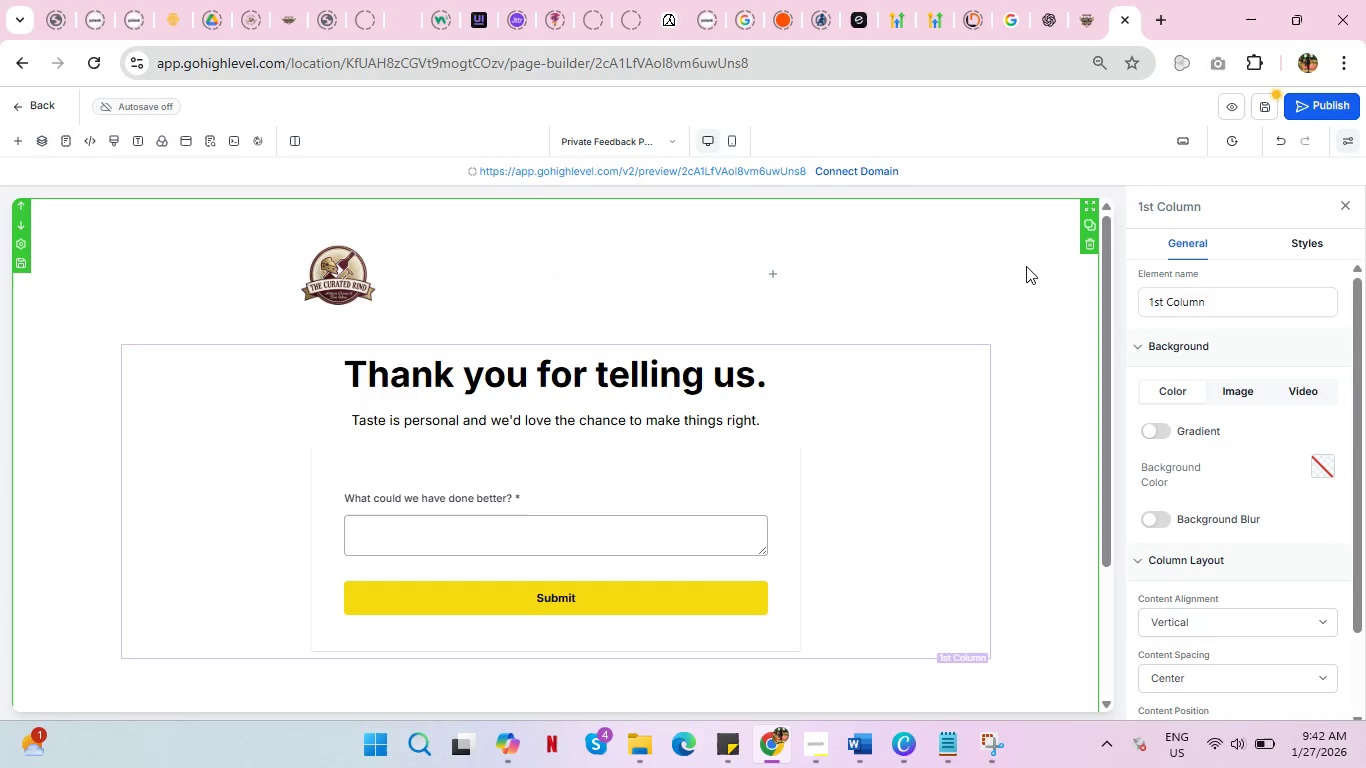 
left_click([1026, 266])
 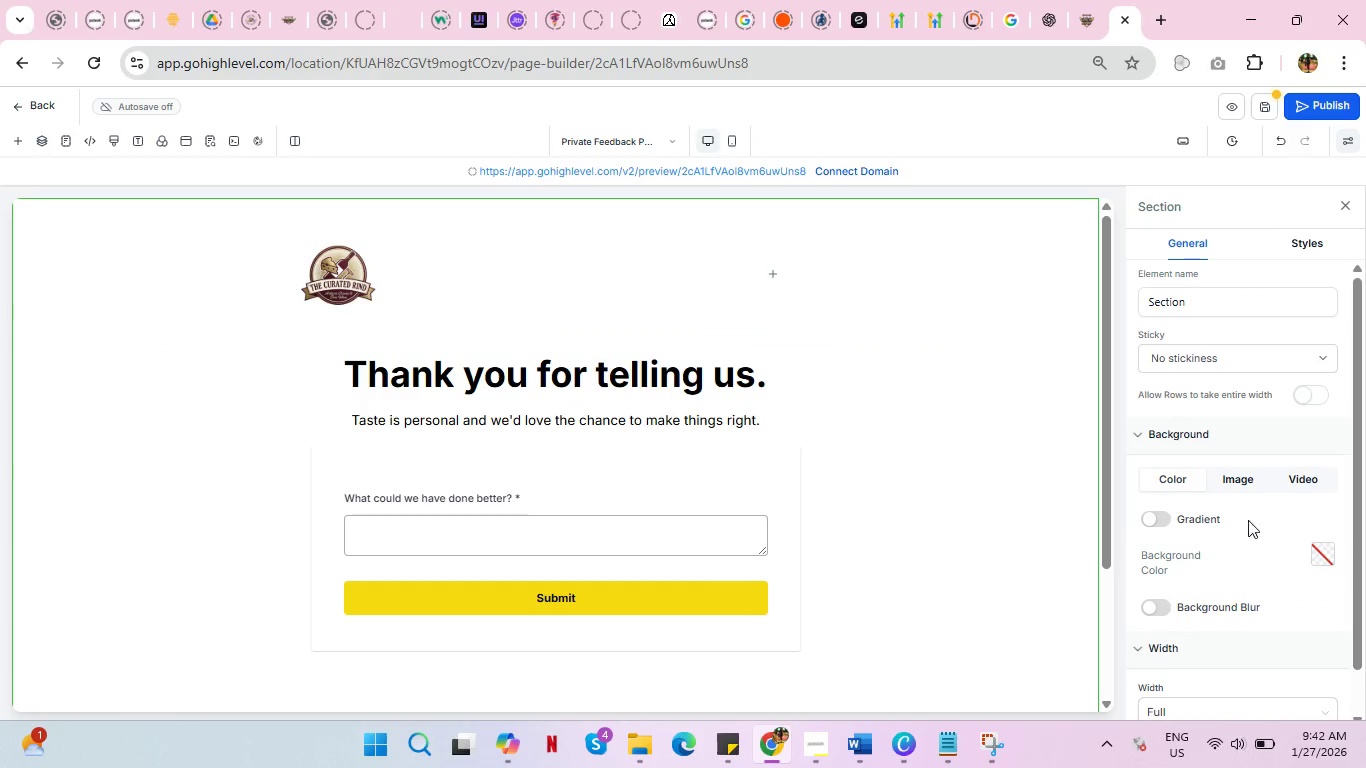 
left_click([1245, 483])
 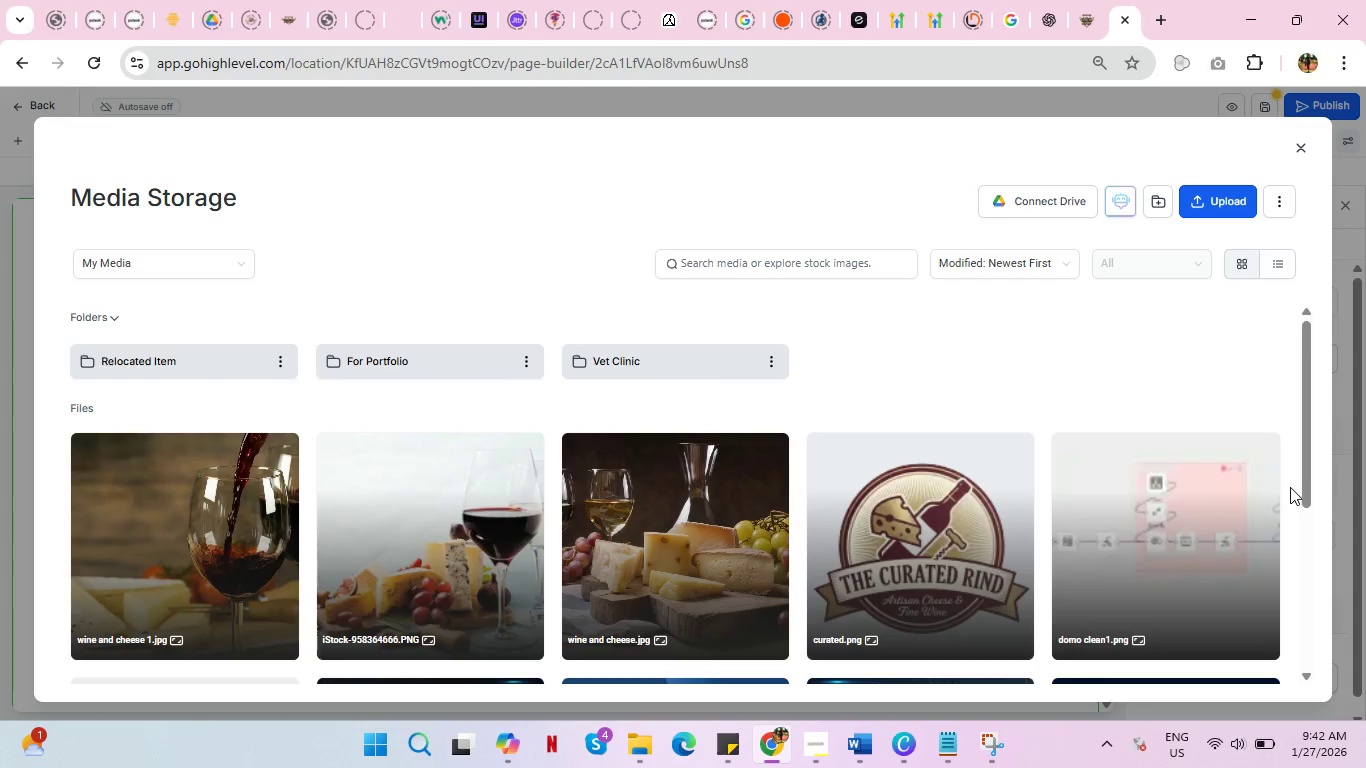 
left_click([370, 533])
 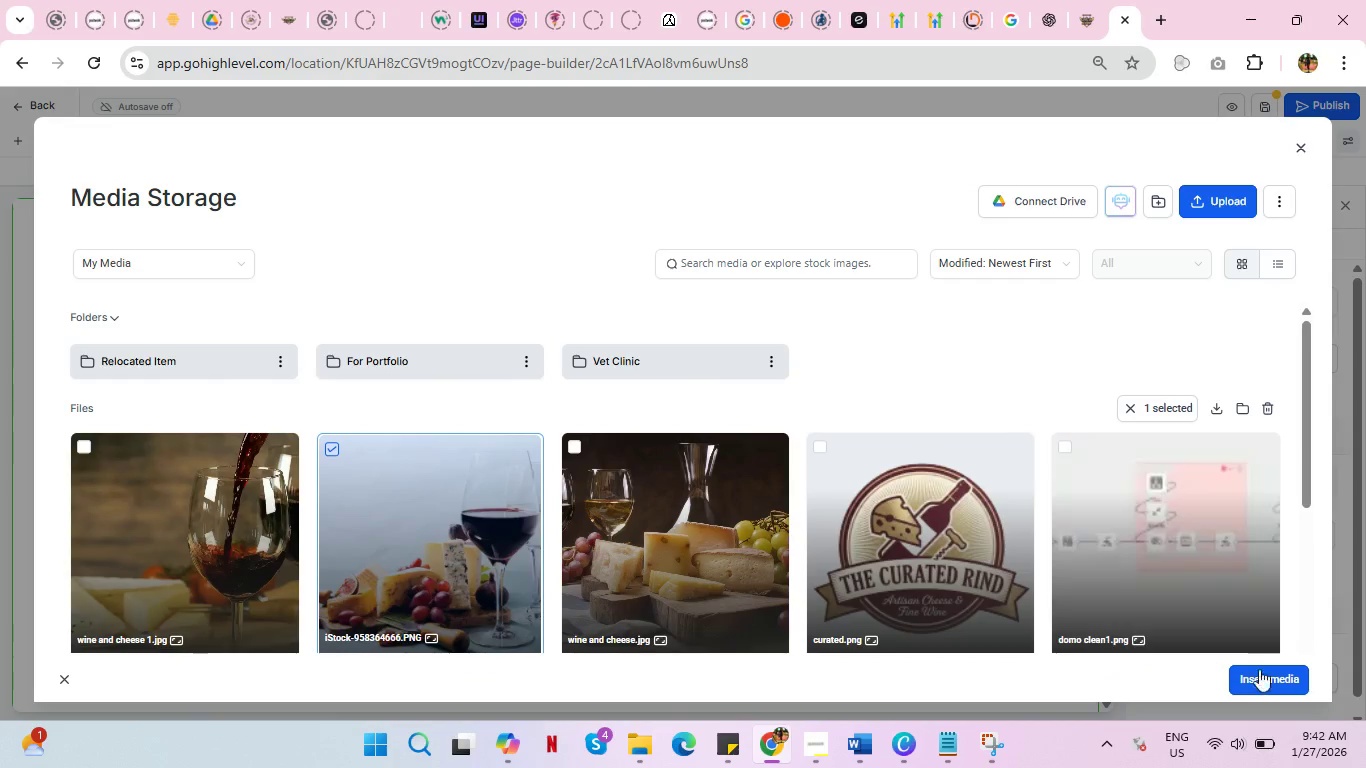 
left_click([1273, 676])
 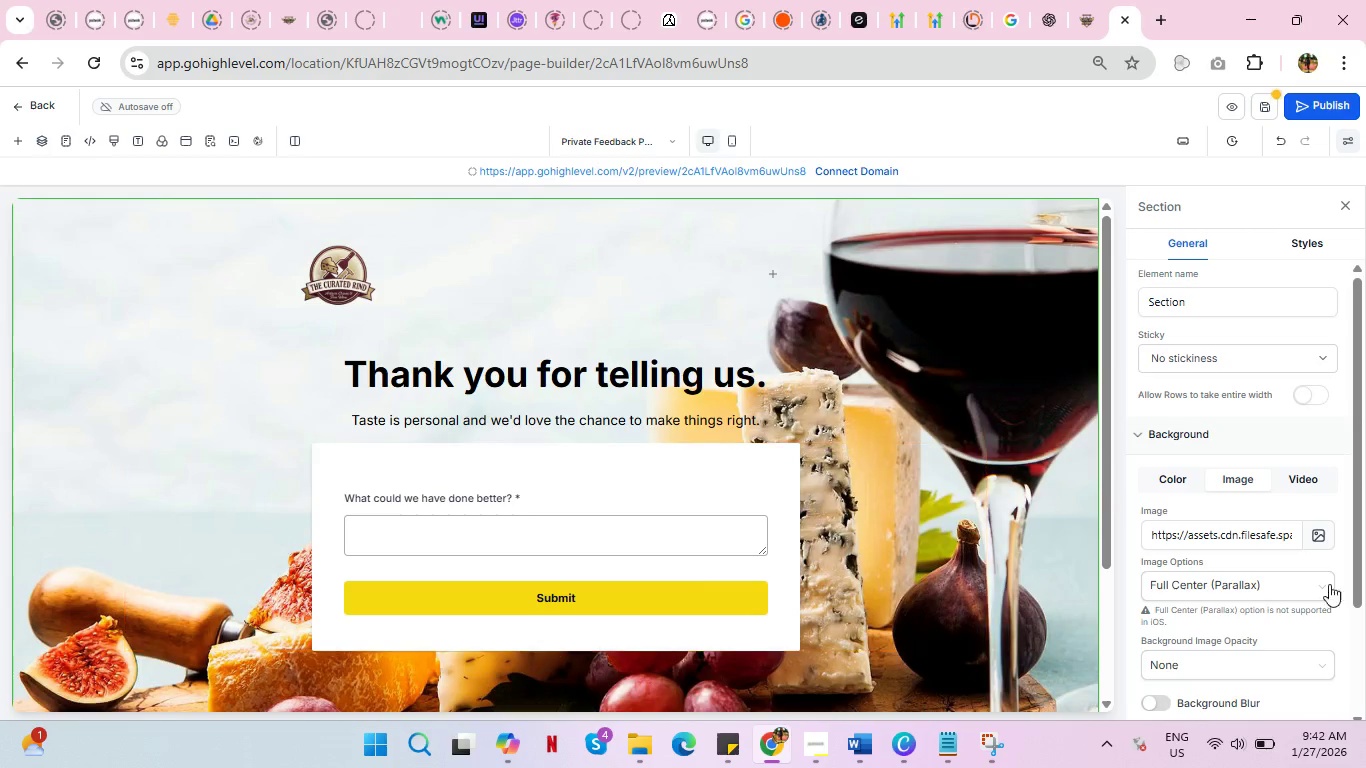 
scroll: coordinate [1339, 581], scroll_direction: down, amount: 2.0
 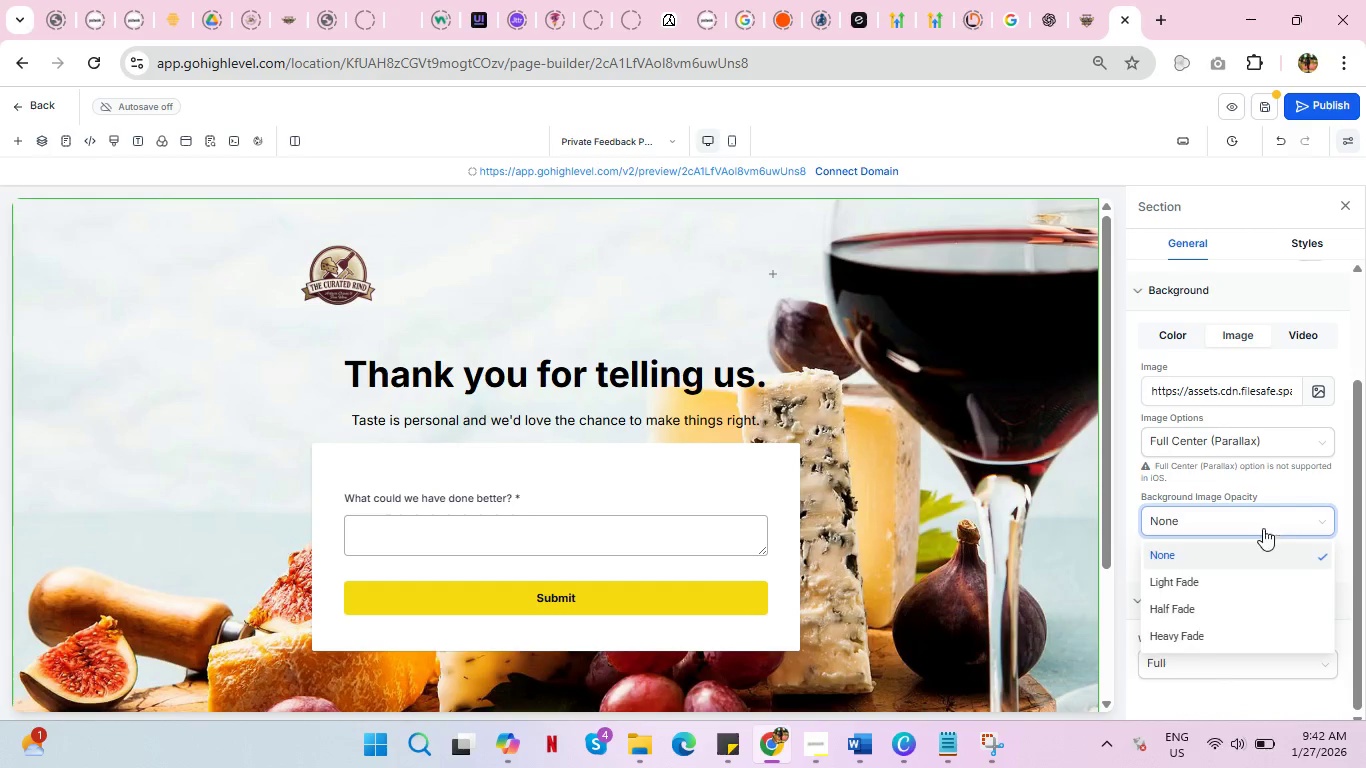 
left_click([1199, 608])
 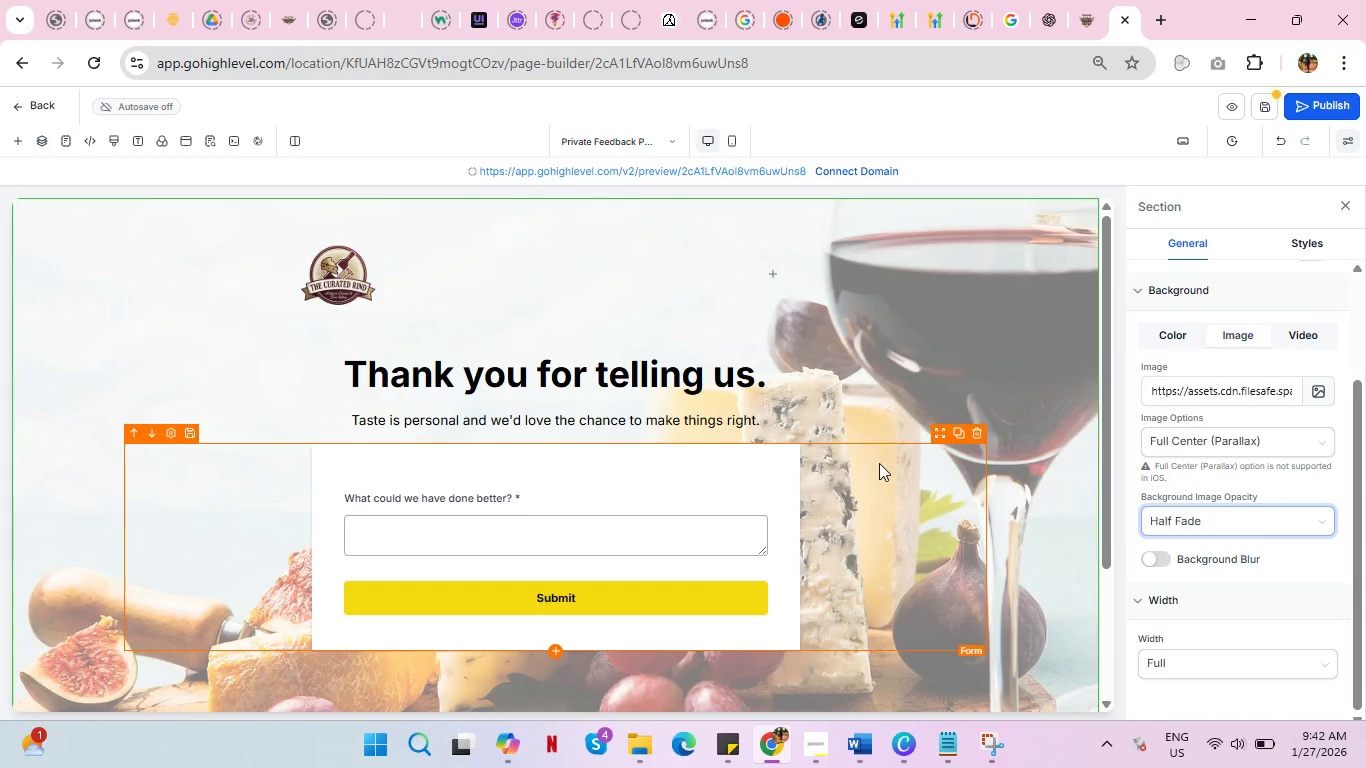 
scroll: coordinate [914, 507], scroll_direction: up, amount: 4.0
 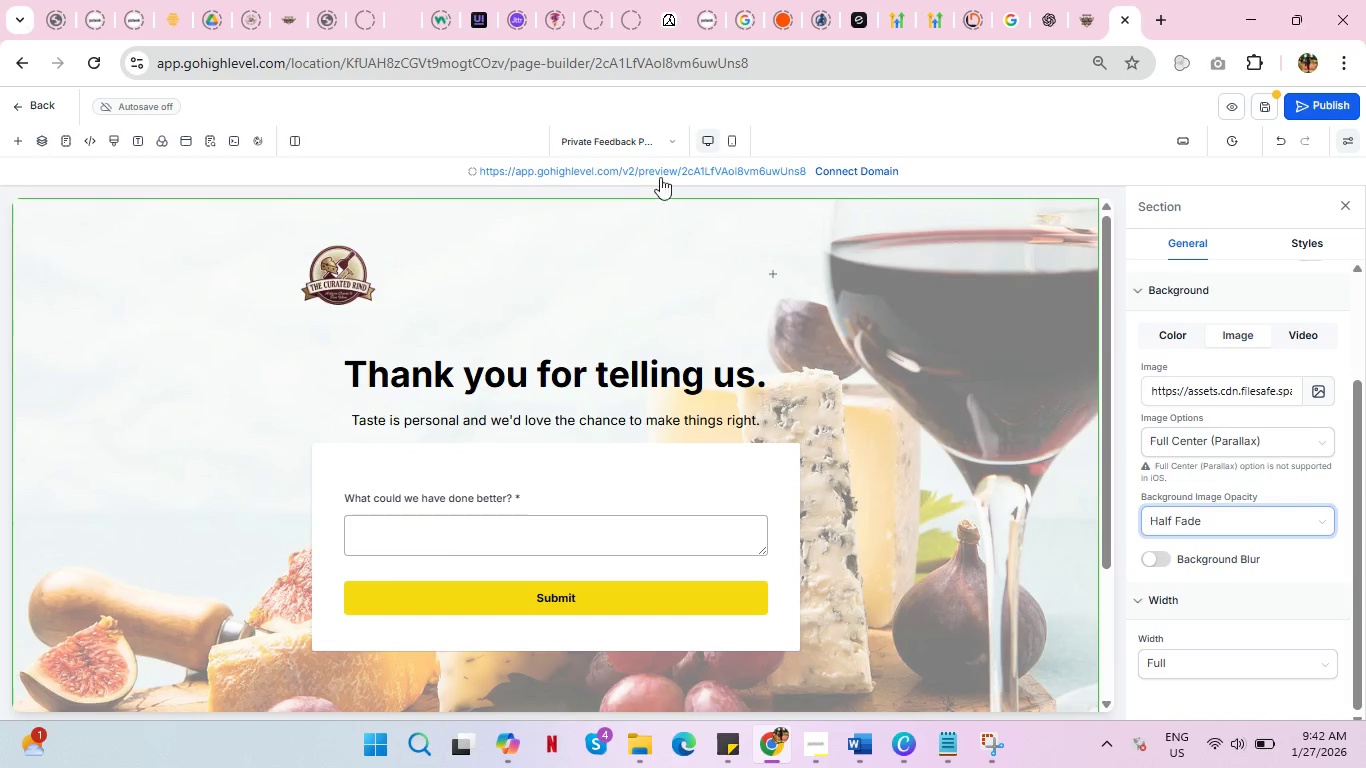 
left_click([732, 147])
 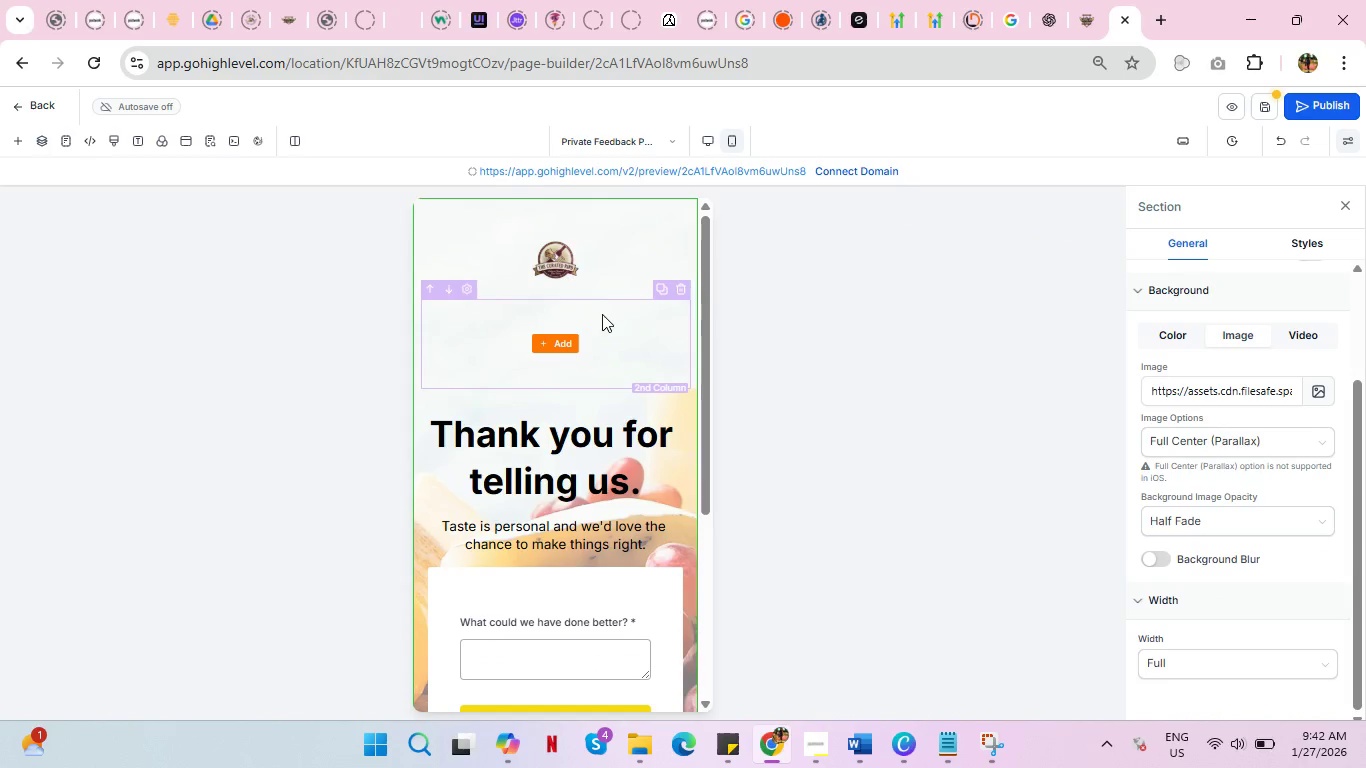 
left_click([612, 332])
 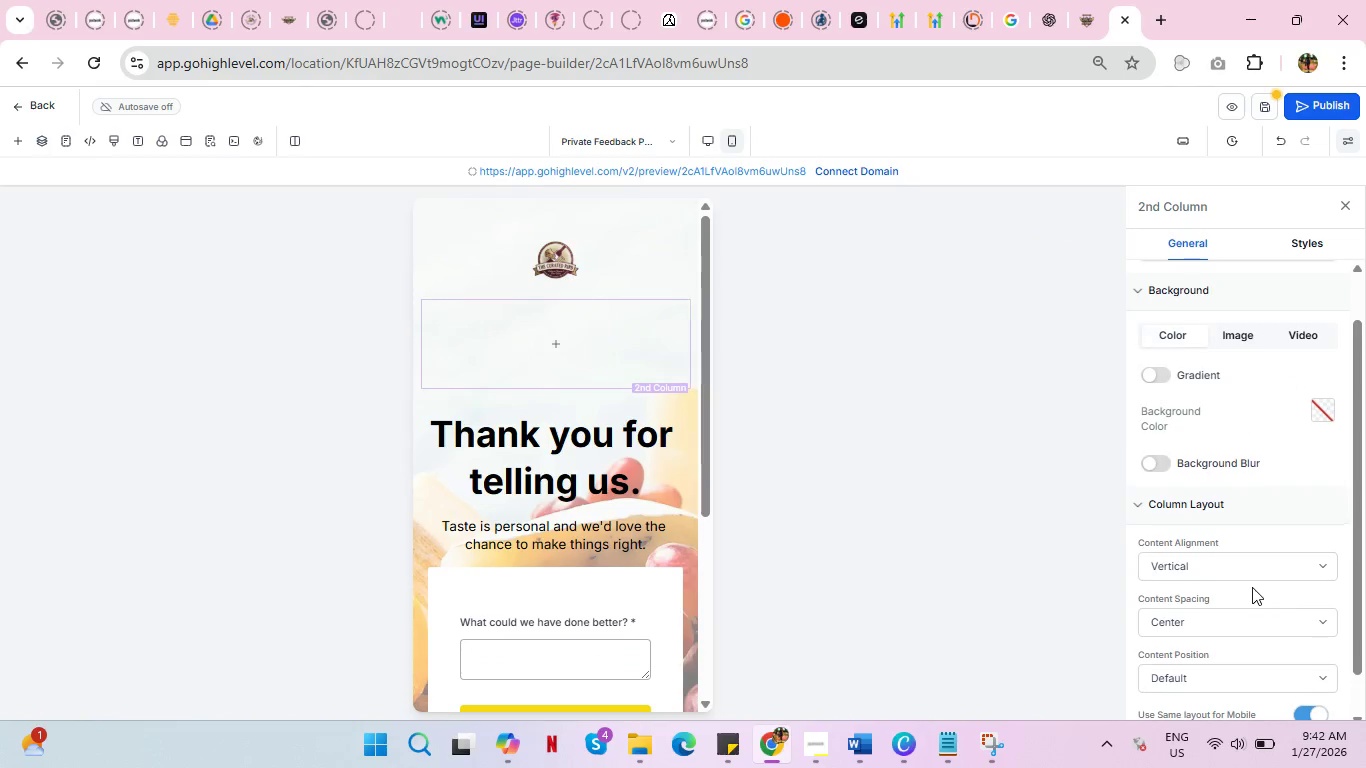 
scroll: coordinate [1302, 497], scroll_direction: down, amount: 8.0
 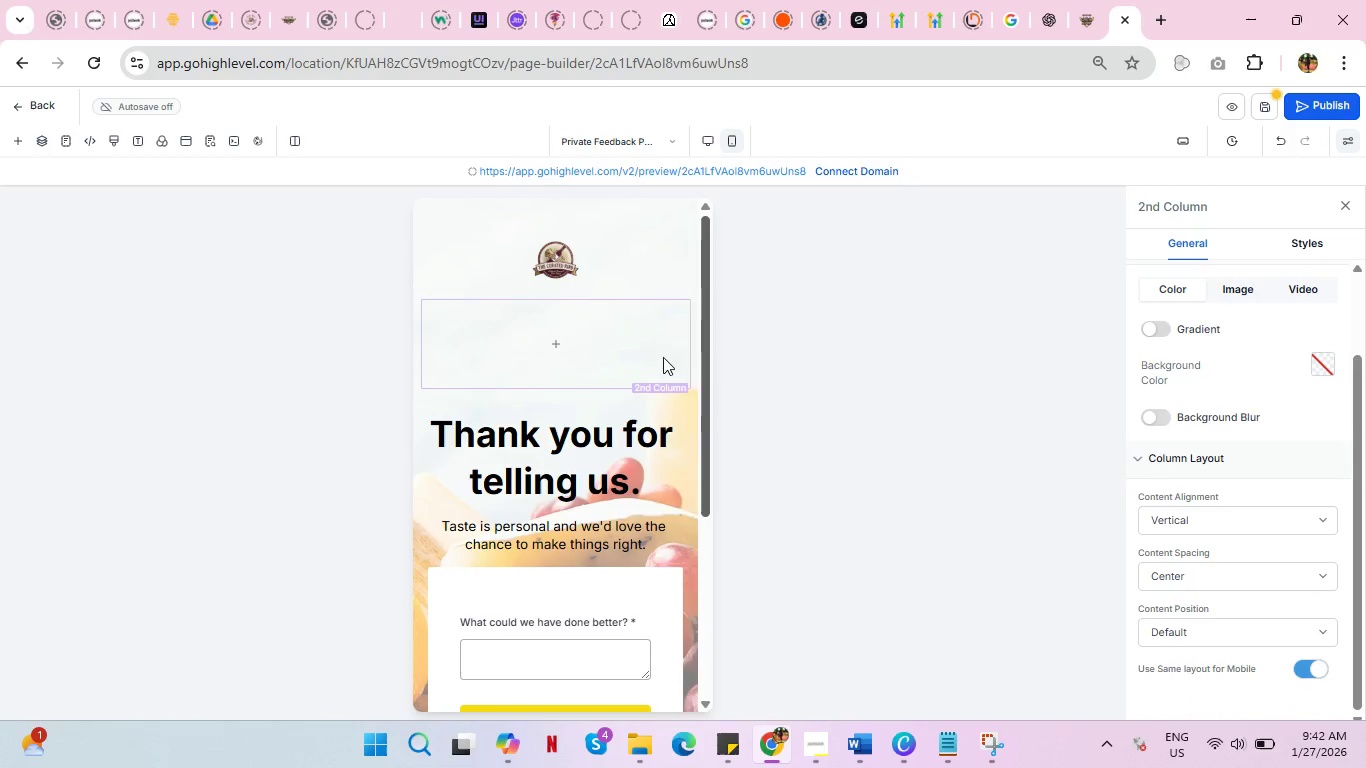 
left_click([652, 344])
 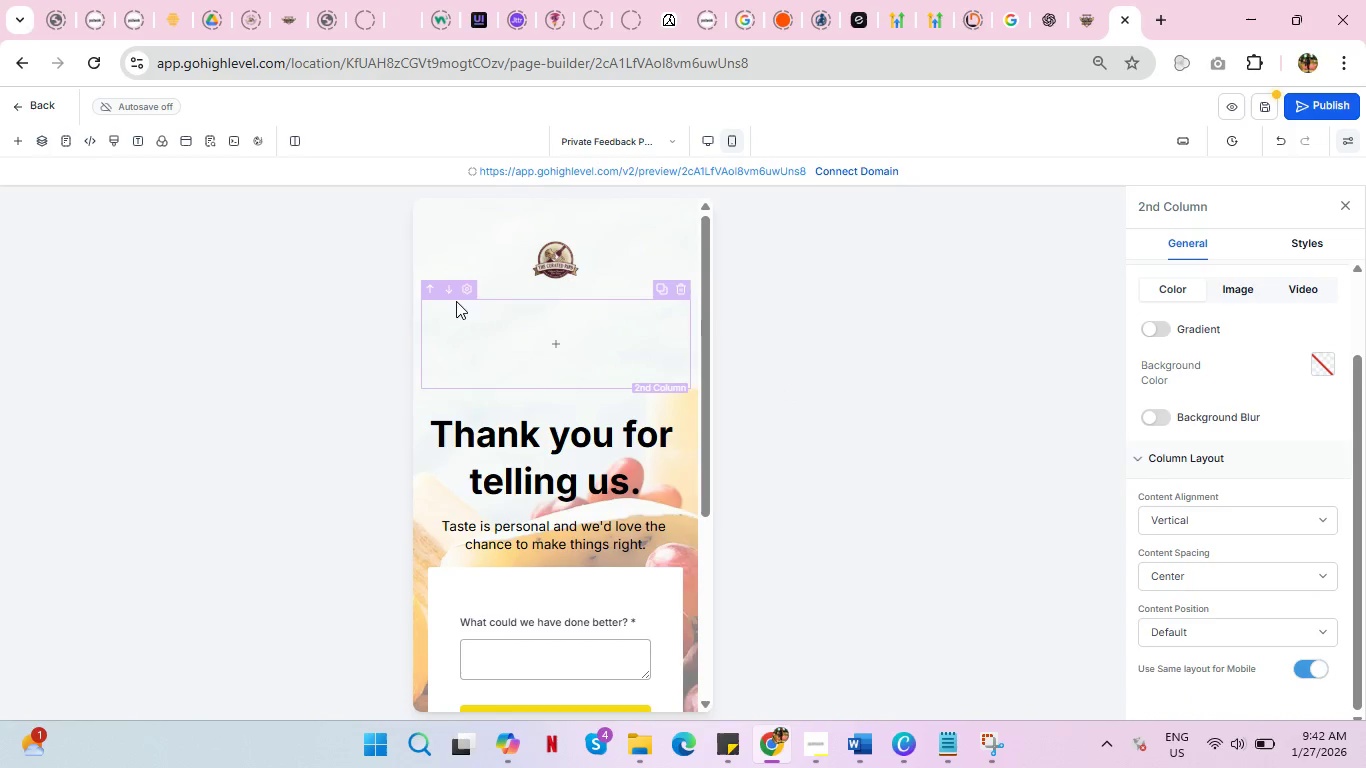 
left_click([464, 288])
 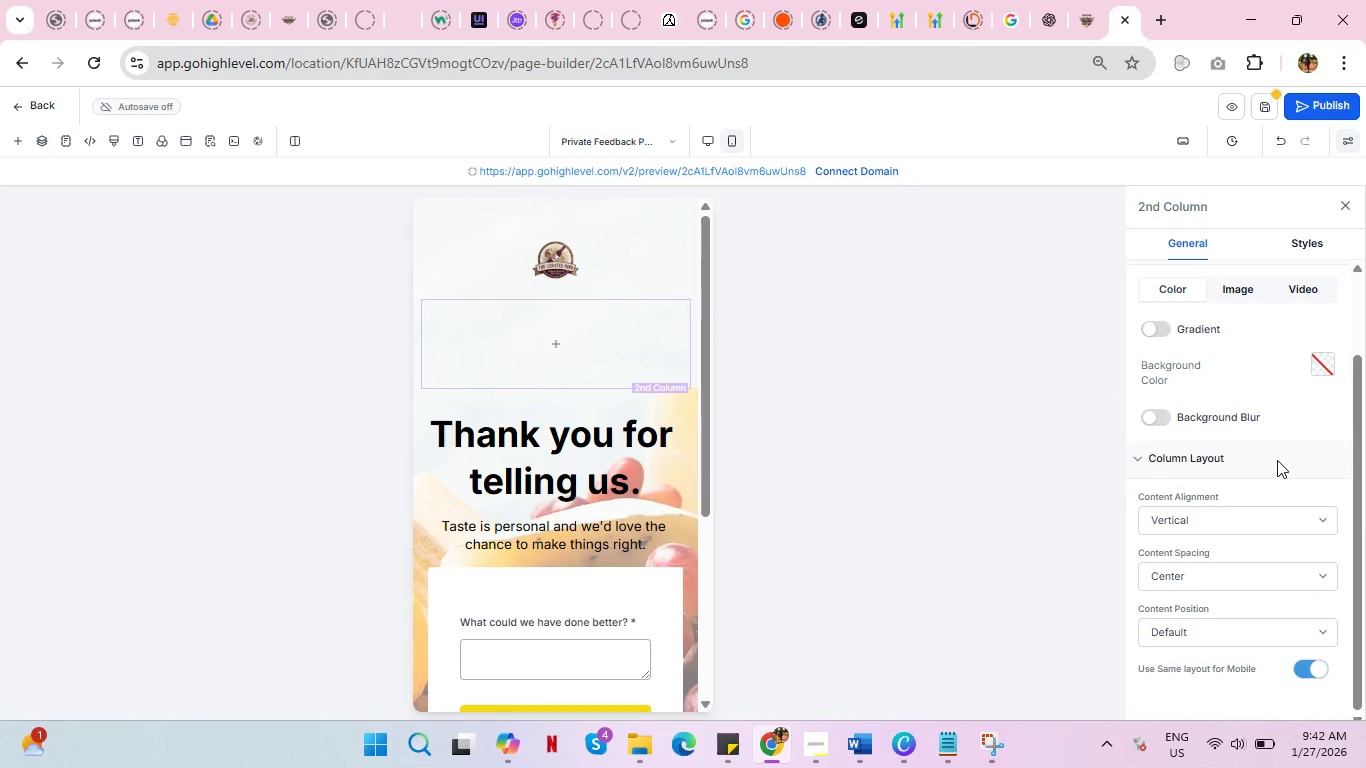 
scroll: coordinate [1251, 527], scroll_direction: down, amount: 1.0
 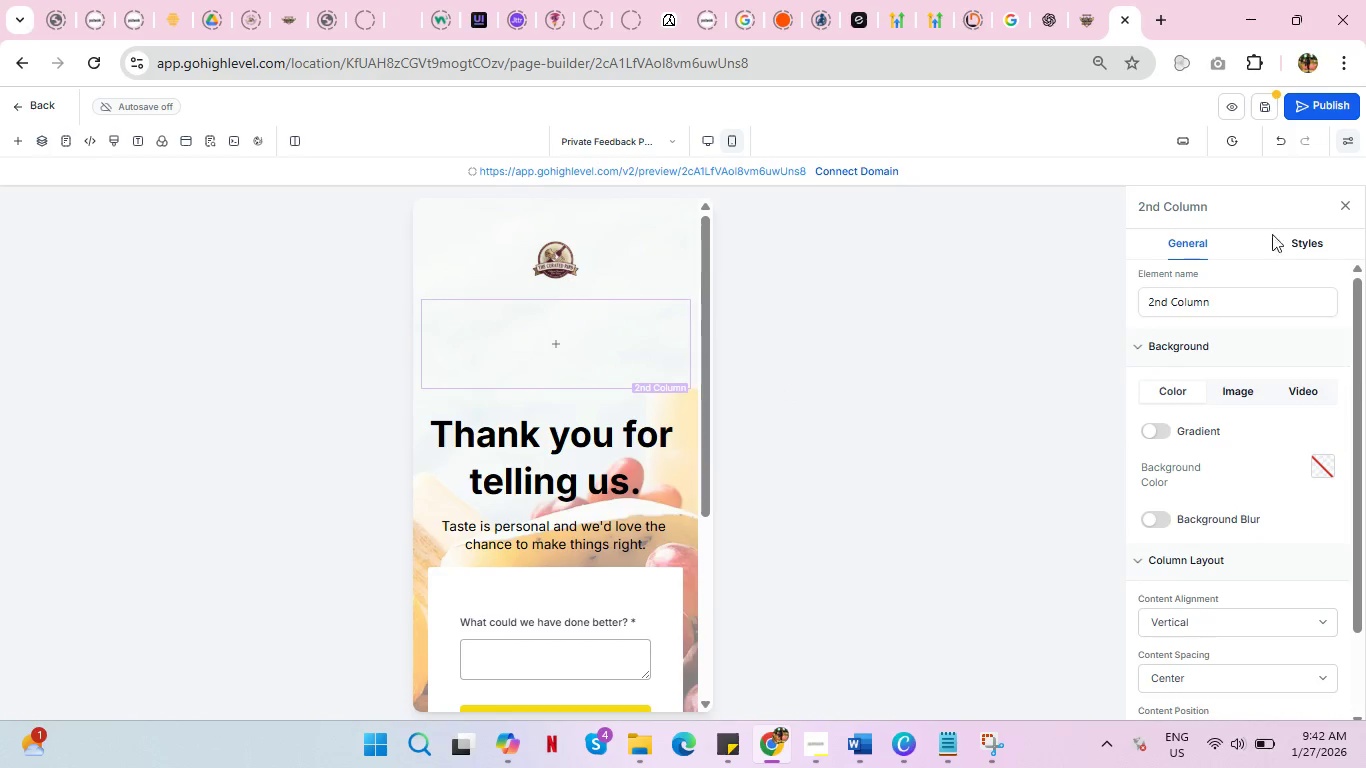 
left_click([1302, 238])
 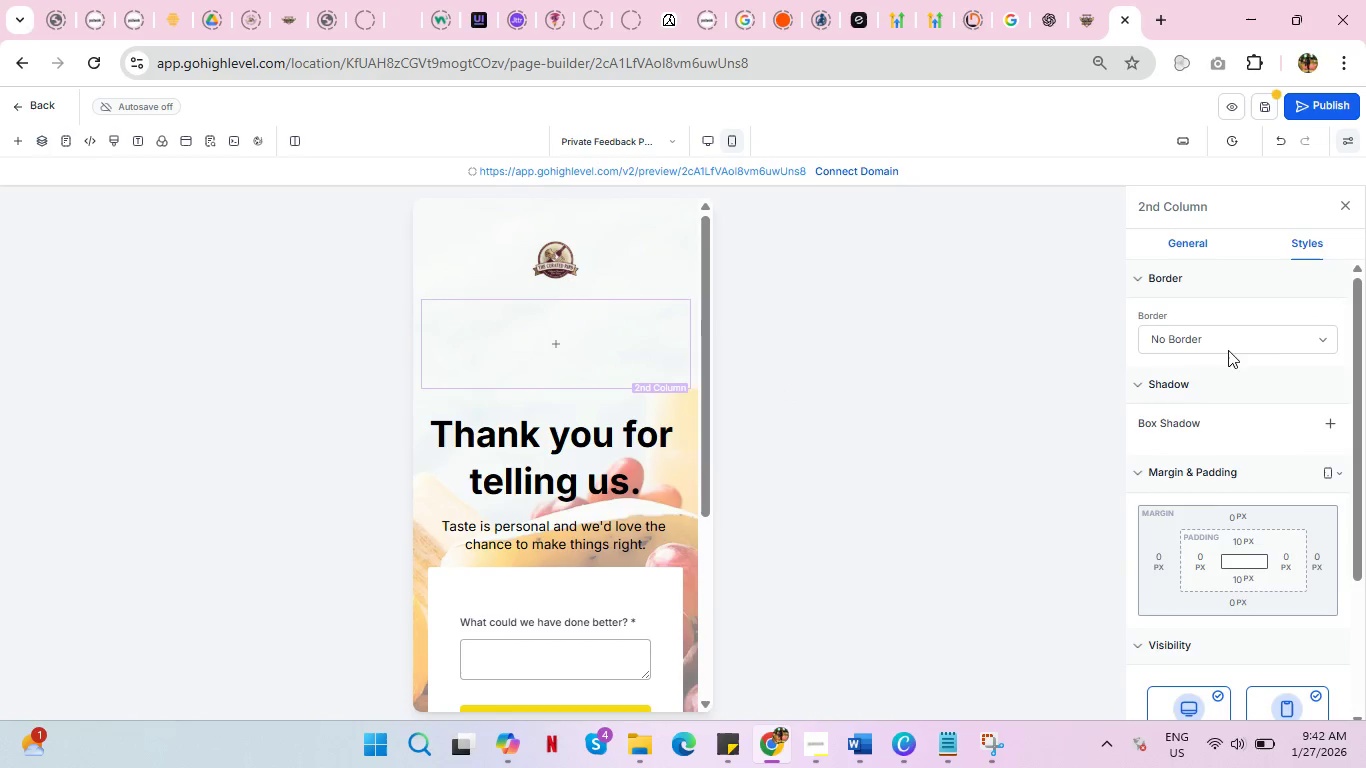 
scroll: coordinate [1312, 533], scroll_direction: down, amount: 3.0
 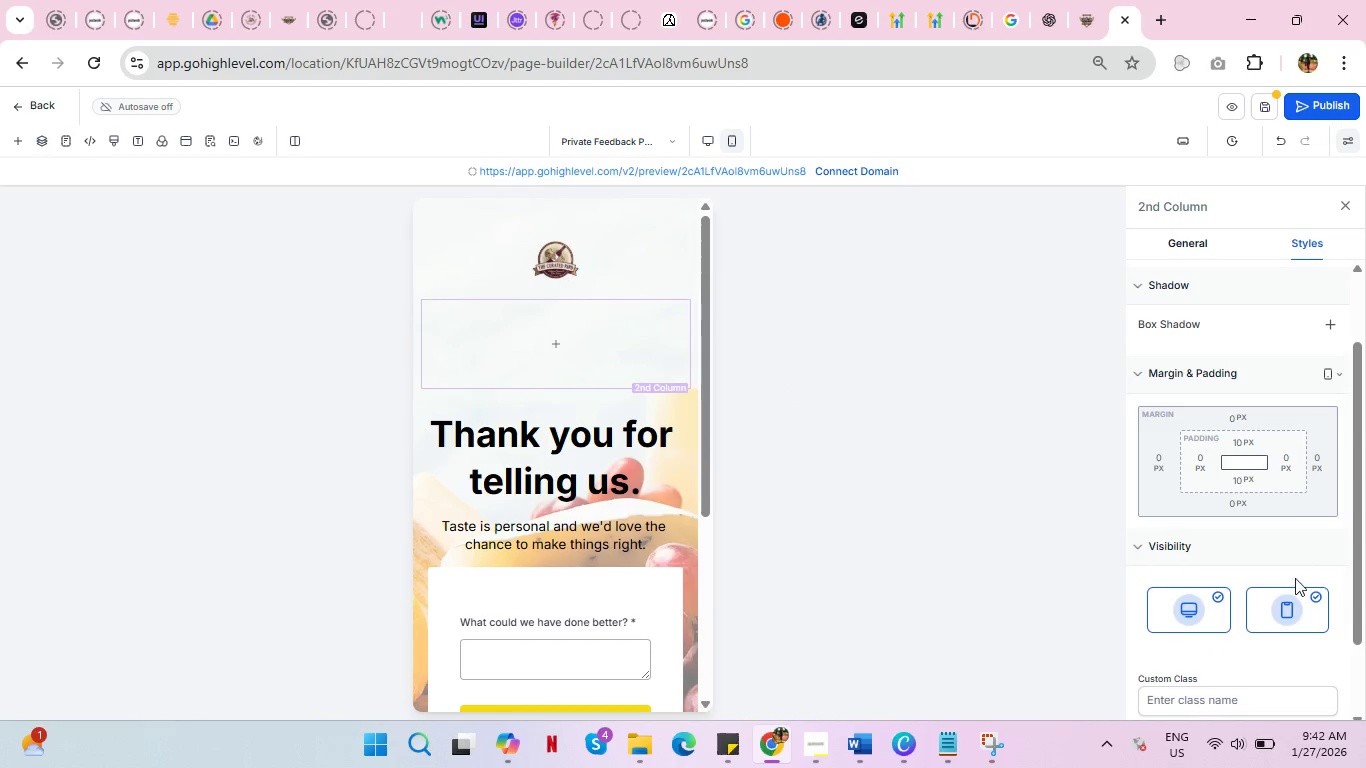 
left_click([1293, 598])
 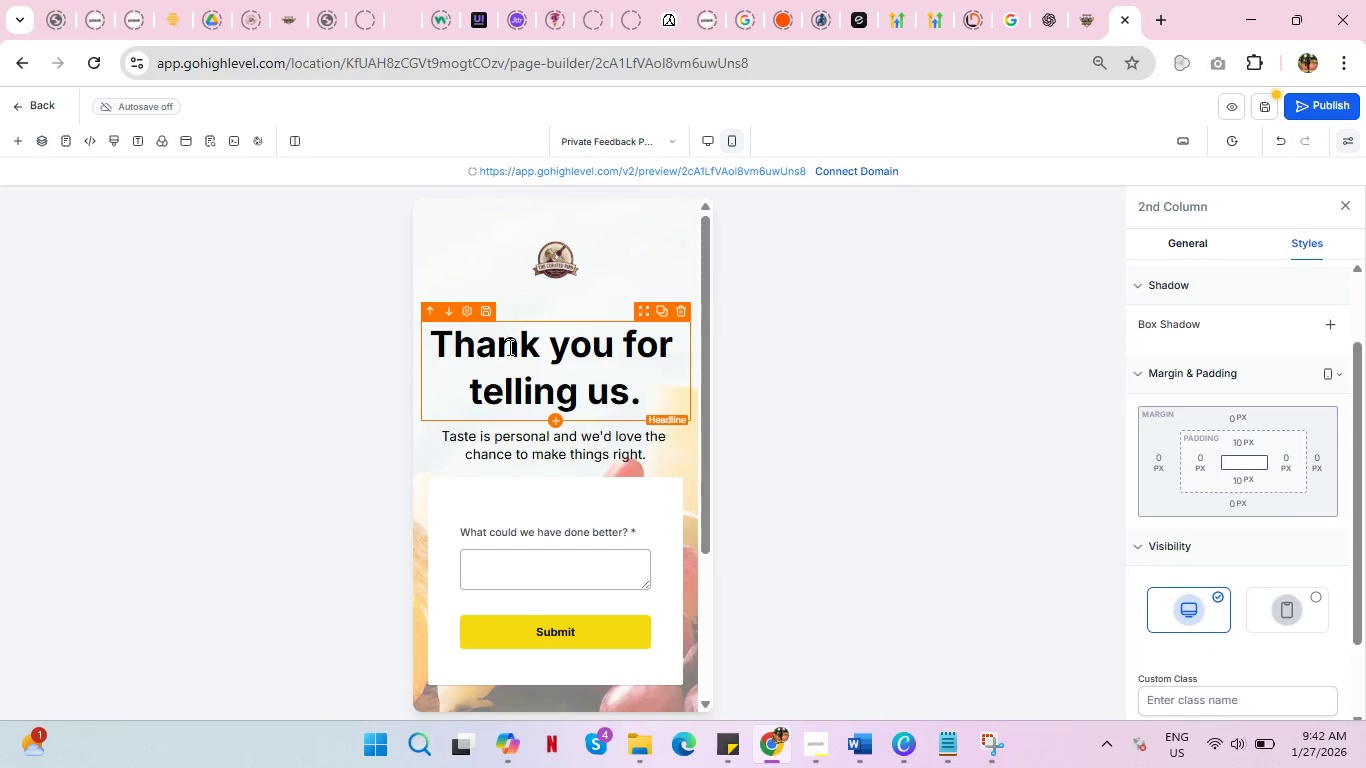 
double_click([508, 338])
 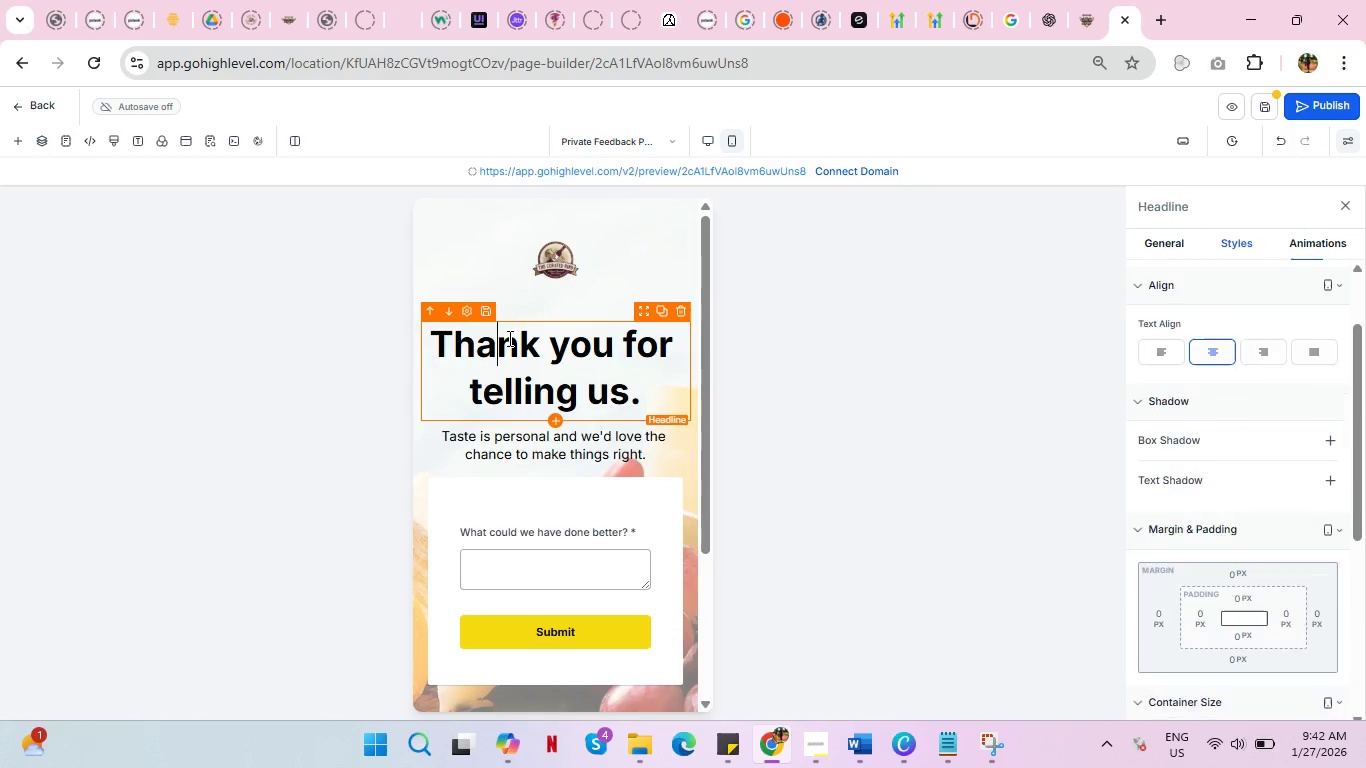 
triple_click([508, 338])
 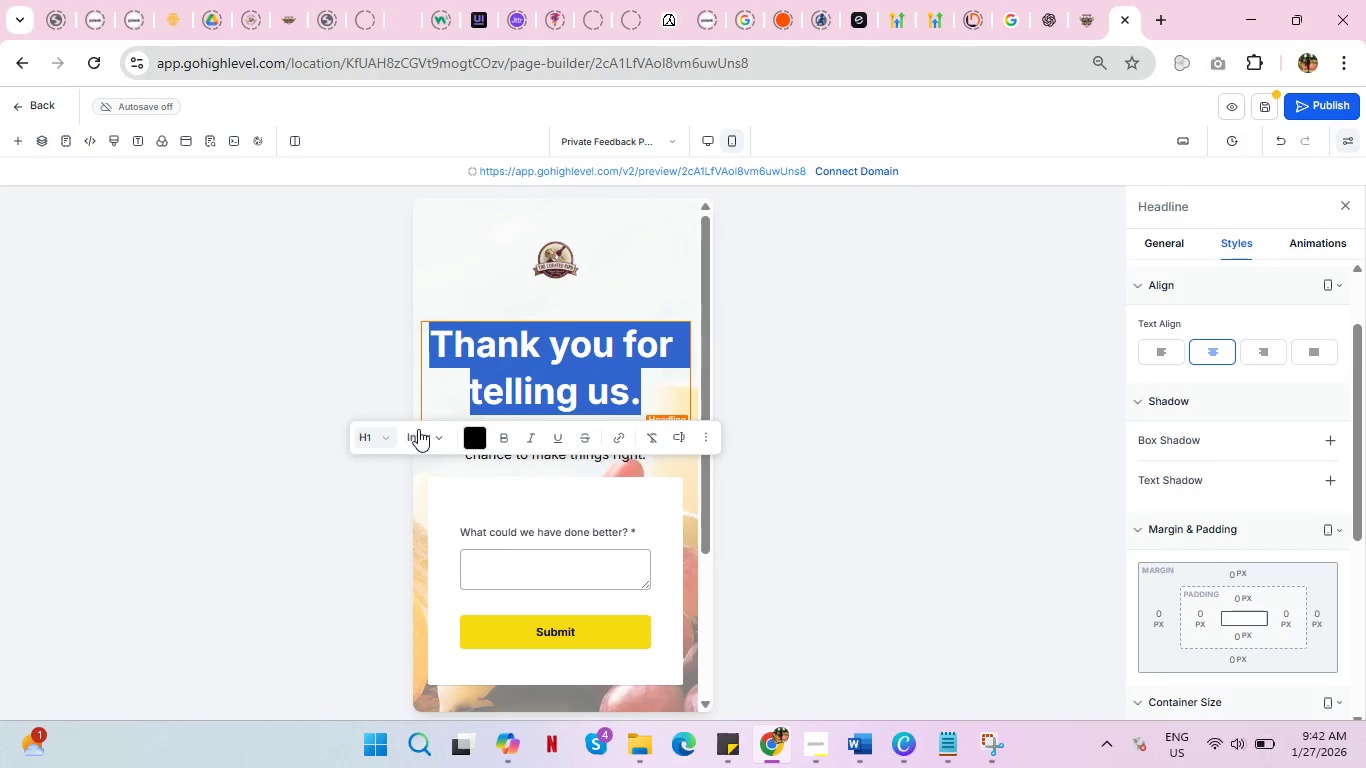 
left_click([385, 437])
 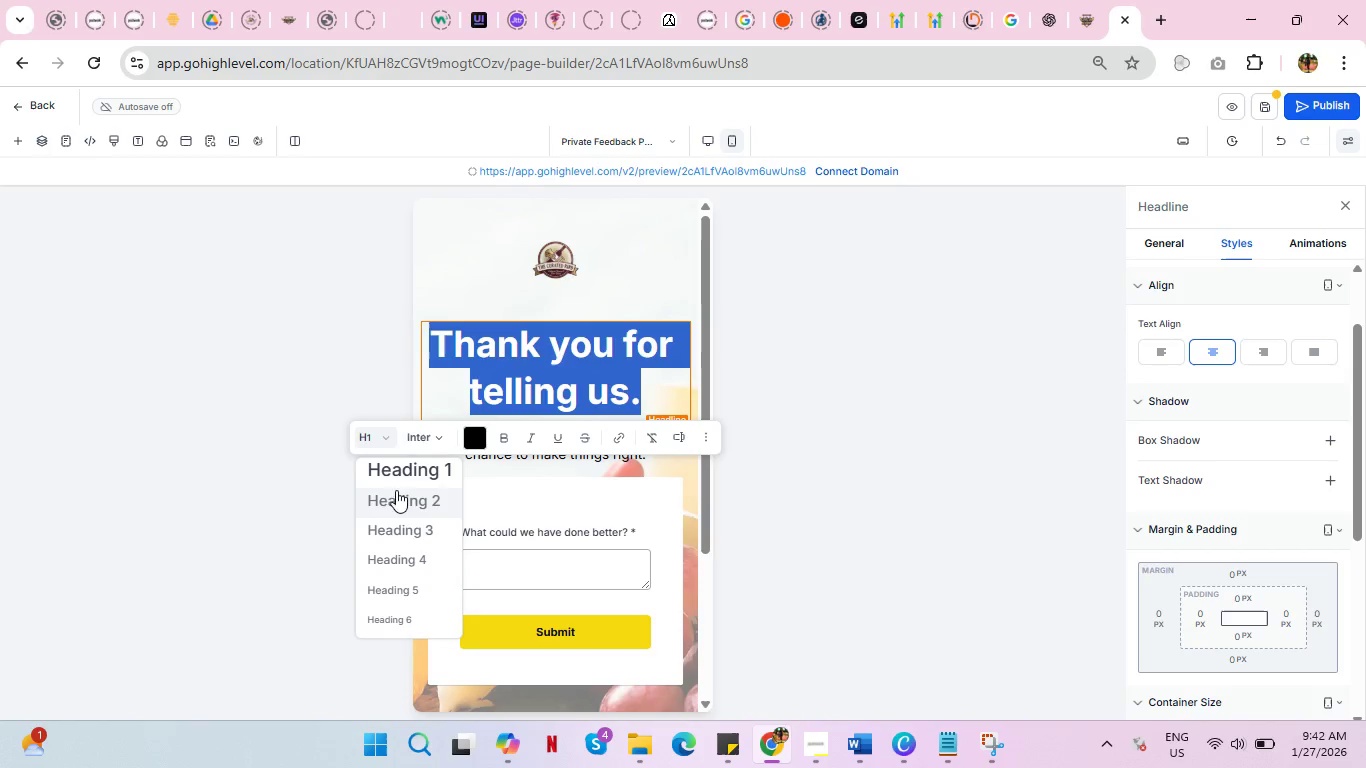 
left_click([397, 494])
 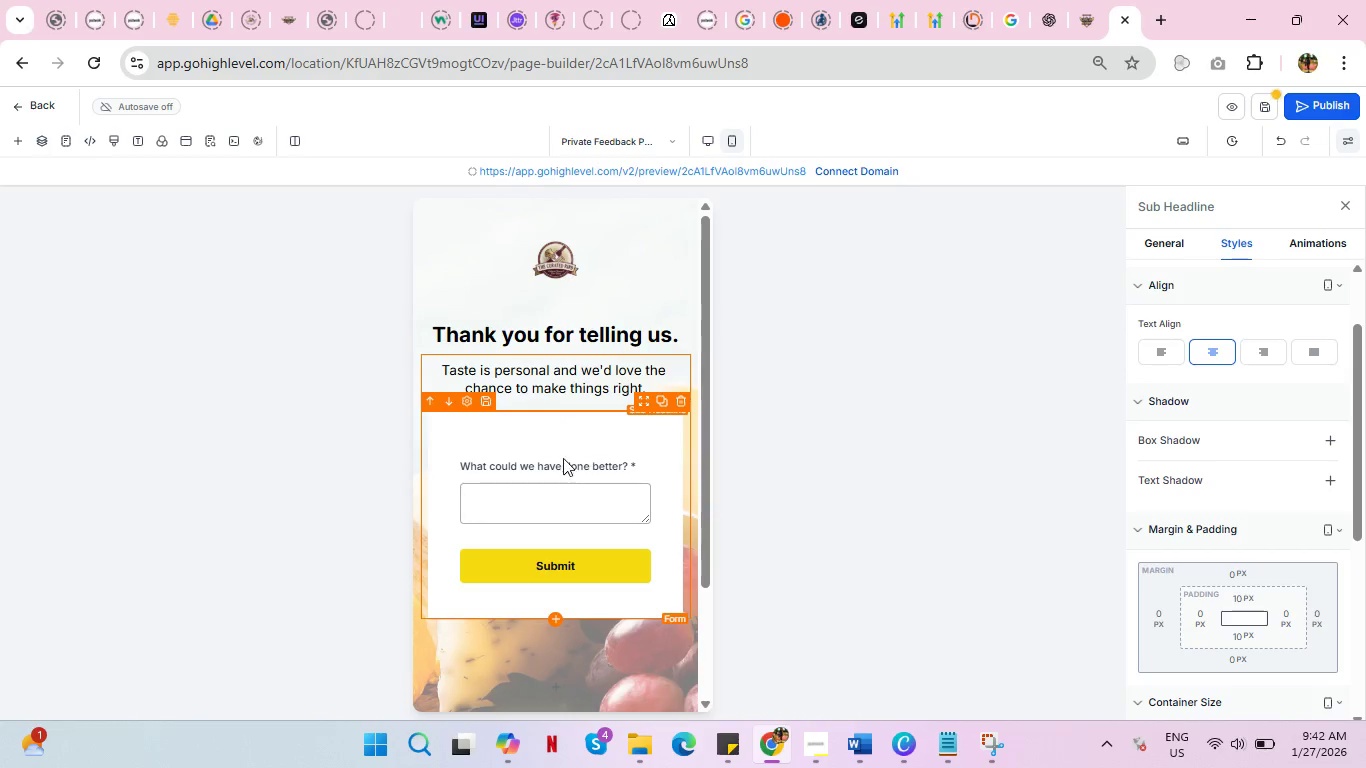 
scroll: coordinate [570, 563], scroll_direction: down, amount: 6.0
 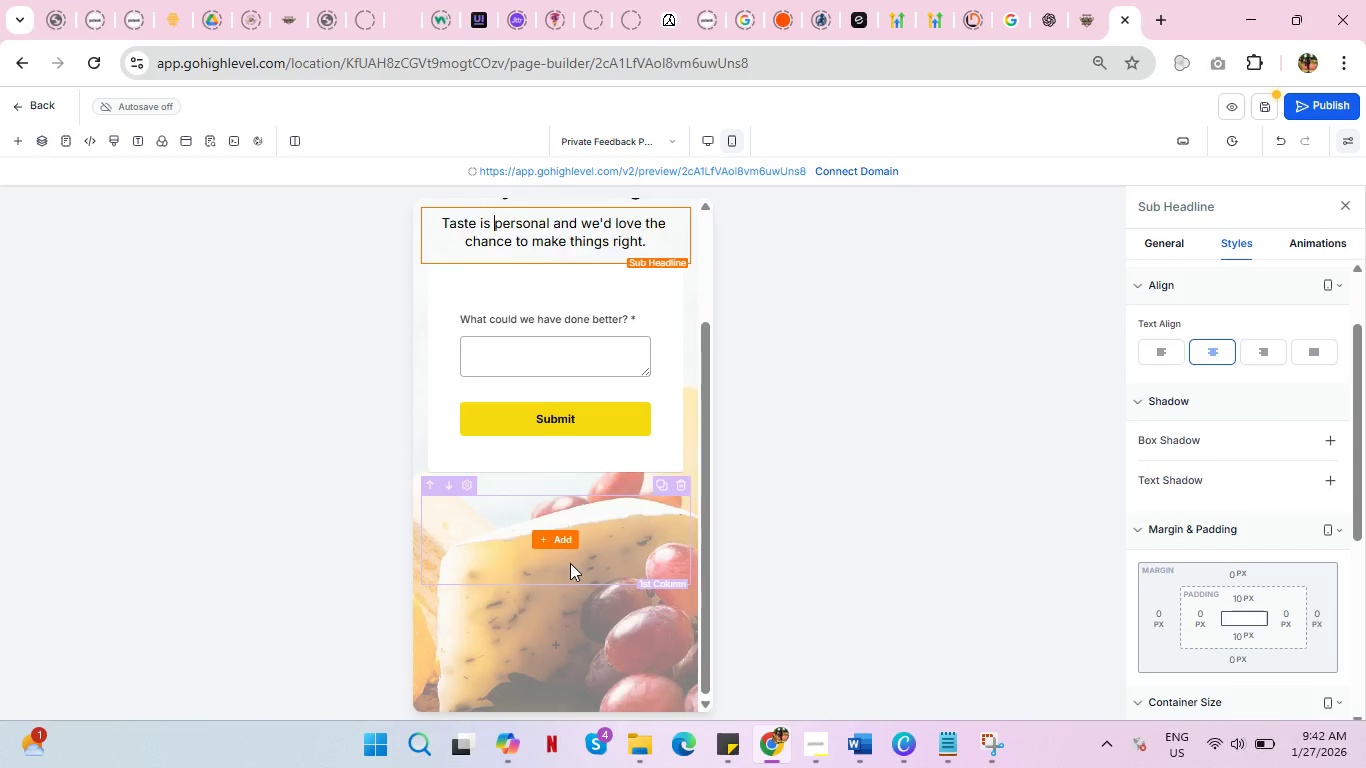 
scroll: coordinate [571, 562], scroll_direction: up, amount: 7.0
 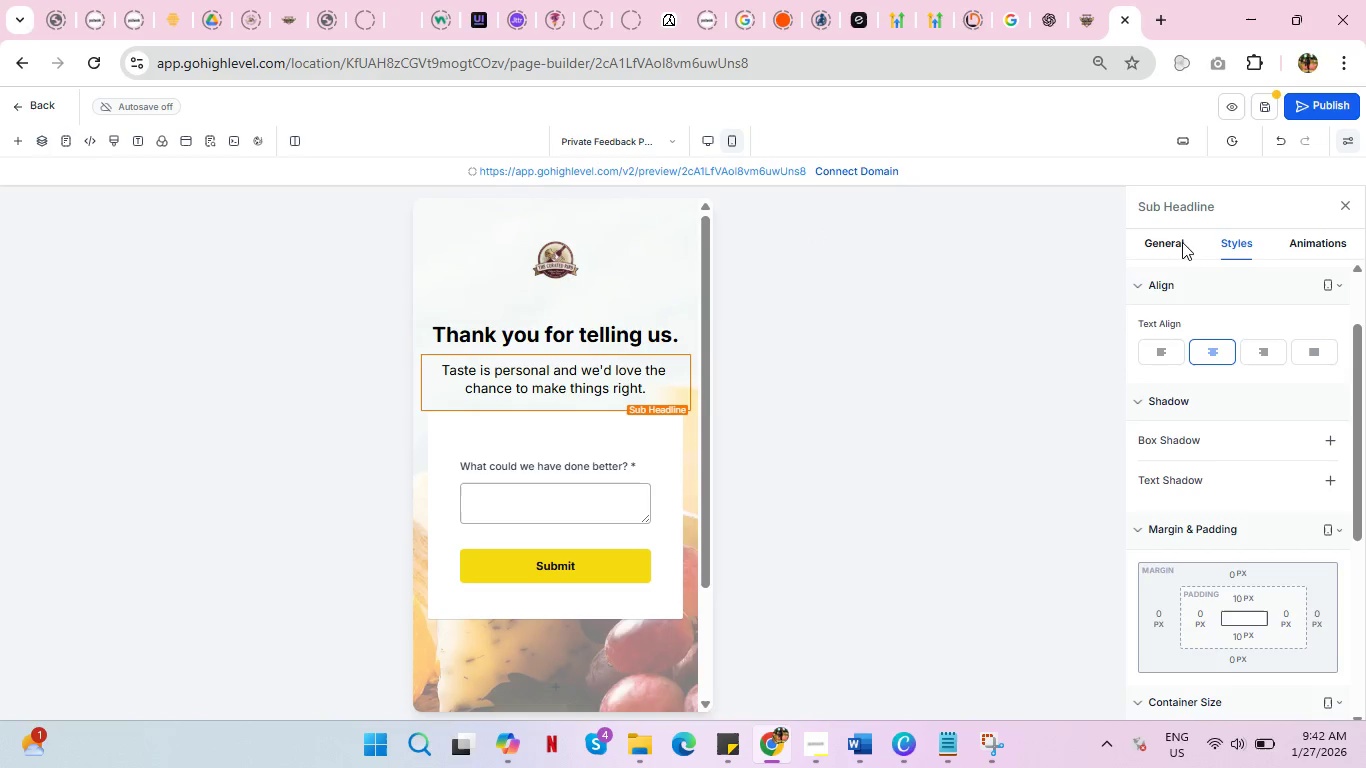 
wait(6.02)
 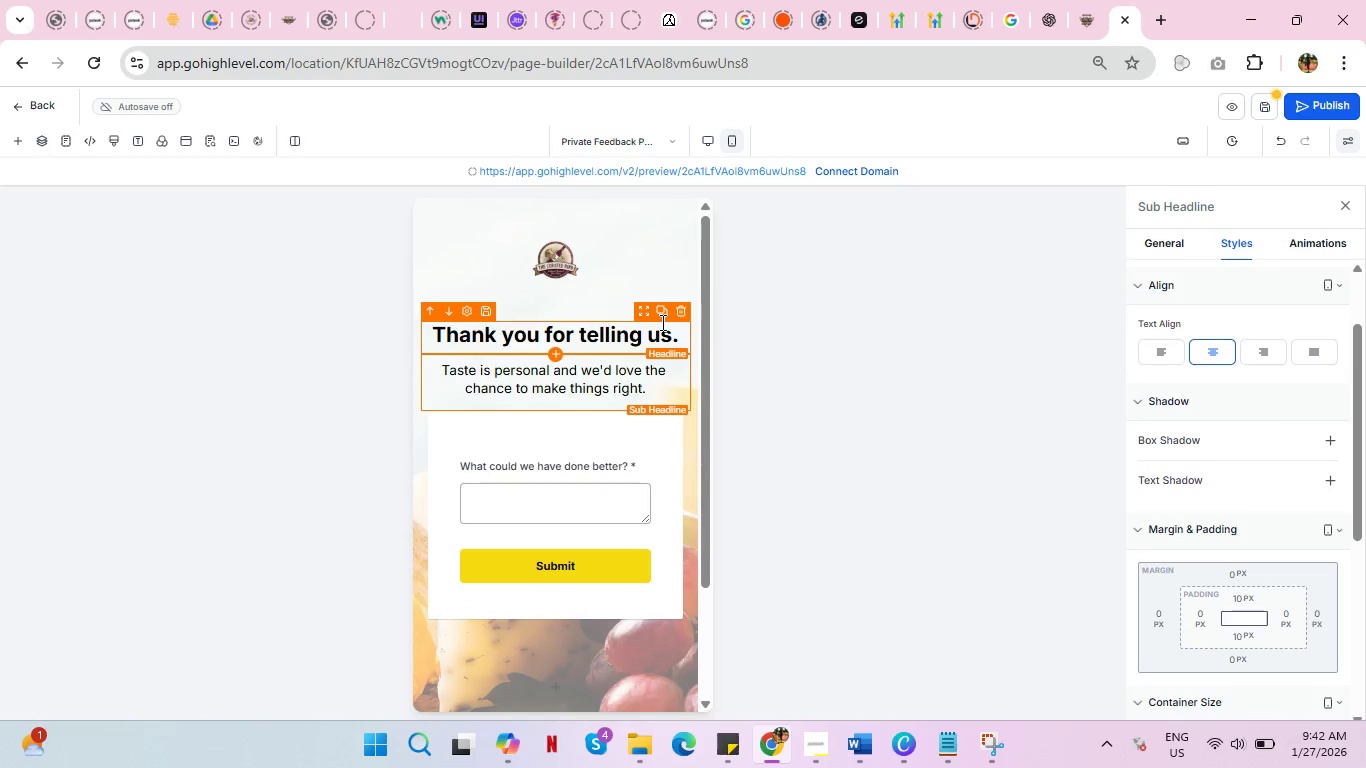 
left_click([706, 142])
 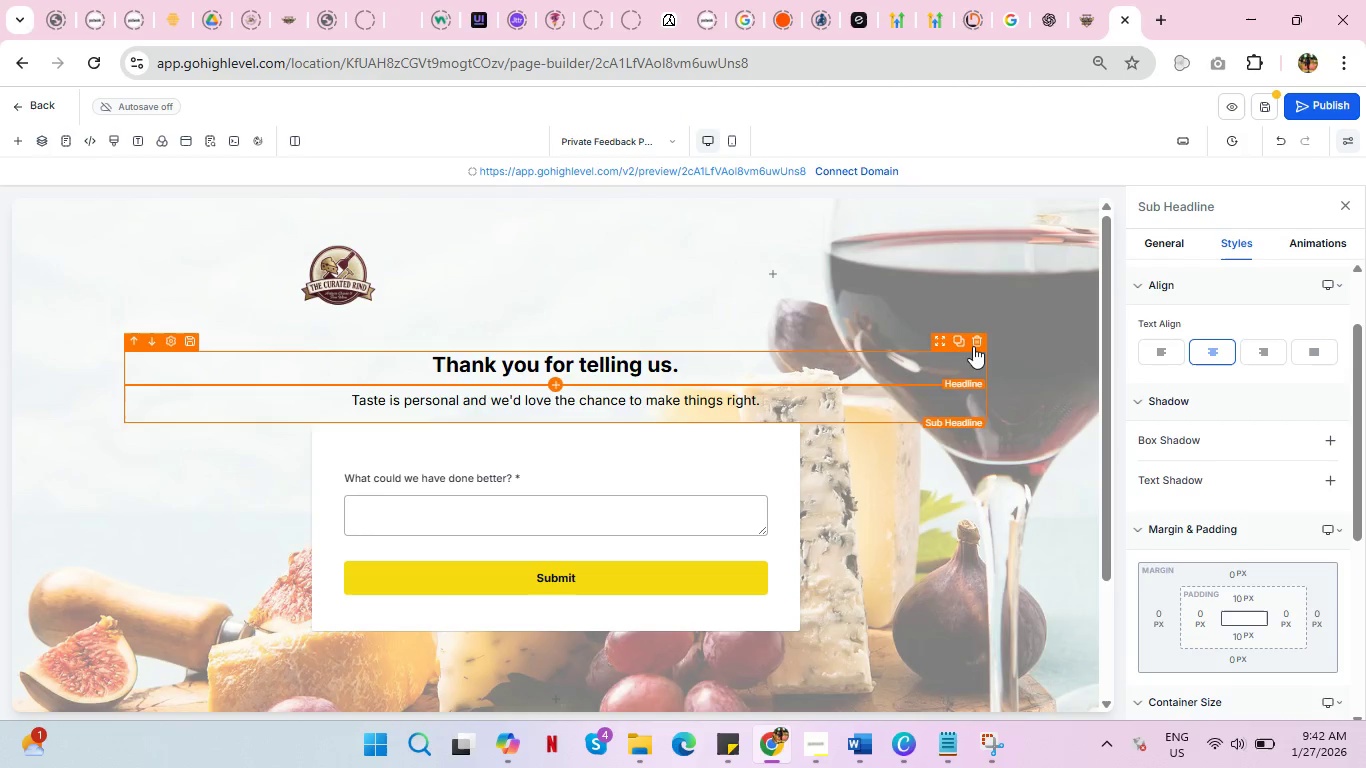 
left_click([1044, 331])
 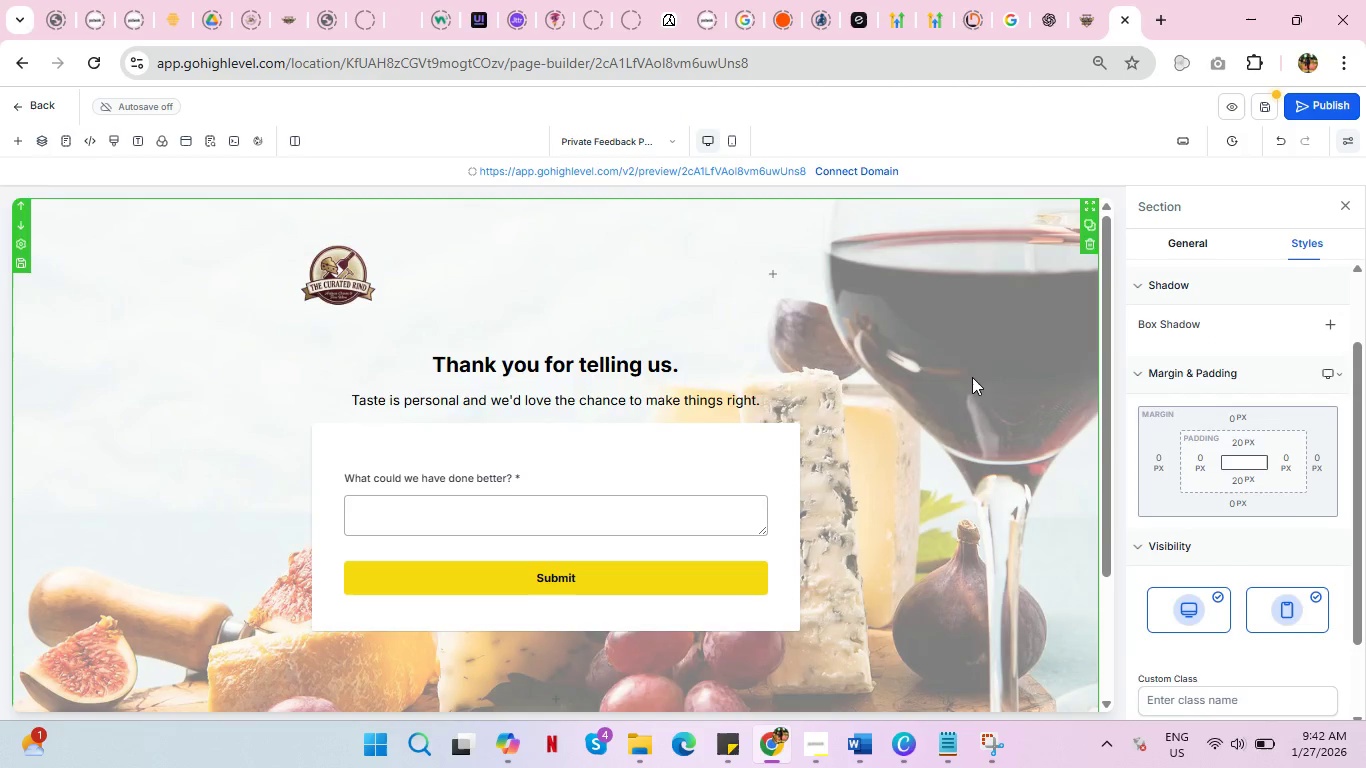 
scroll: coordinate [947, 397], scroll_direction: down, amount: 6.0
 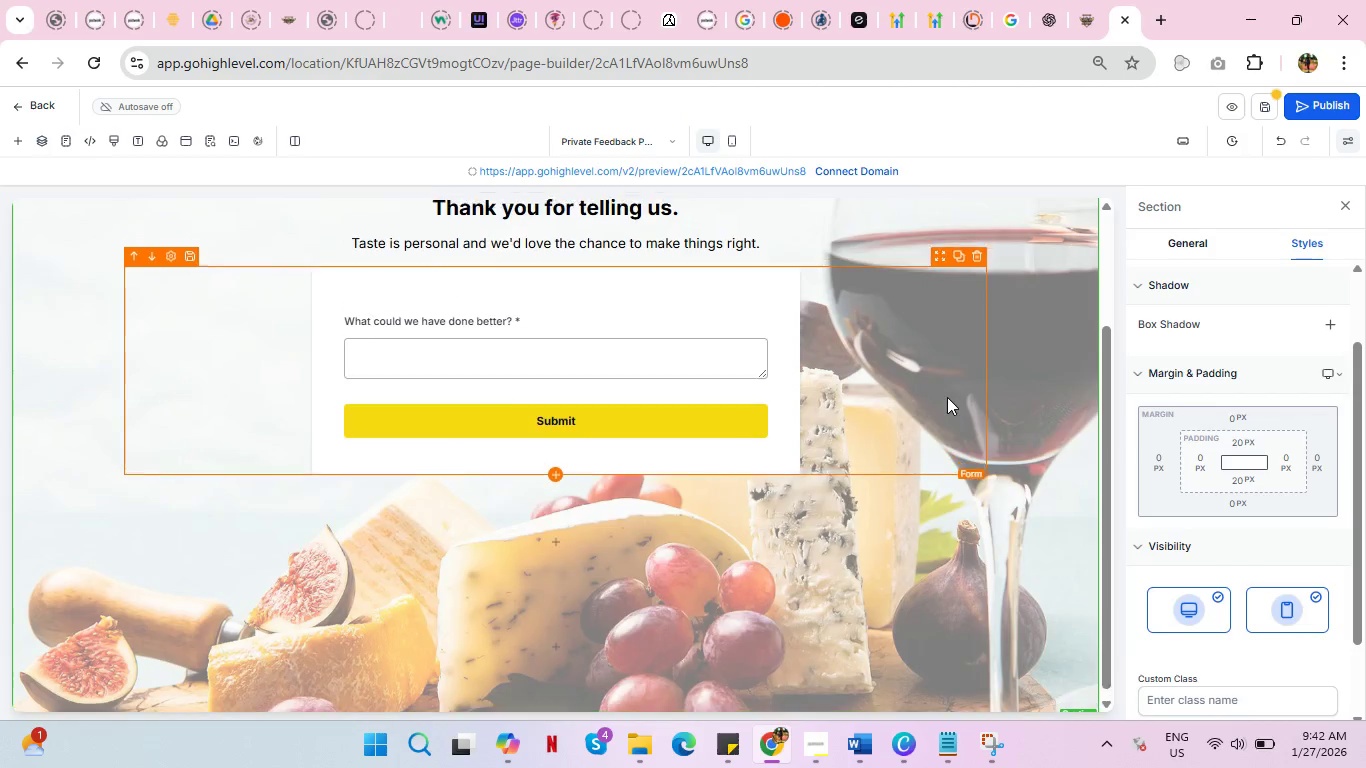 
scroll: coordinate [947, 398], scroll_direction: up, amount: 7.0
 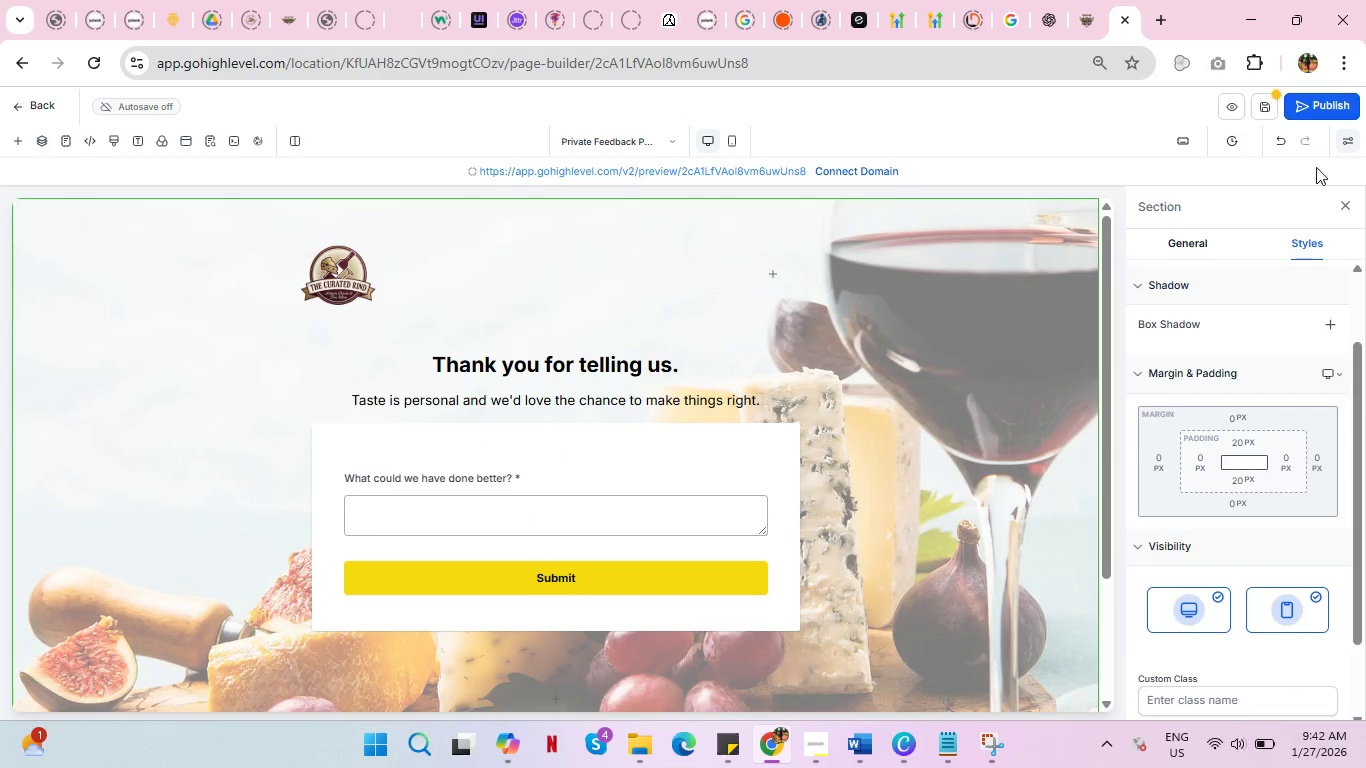 
left_click([1268, 101])
 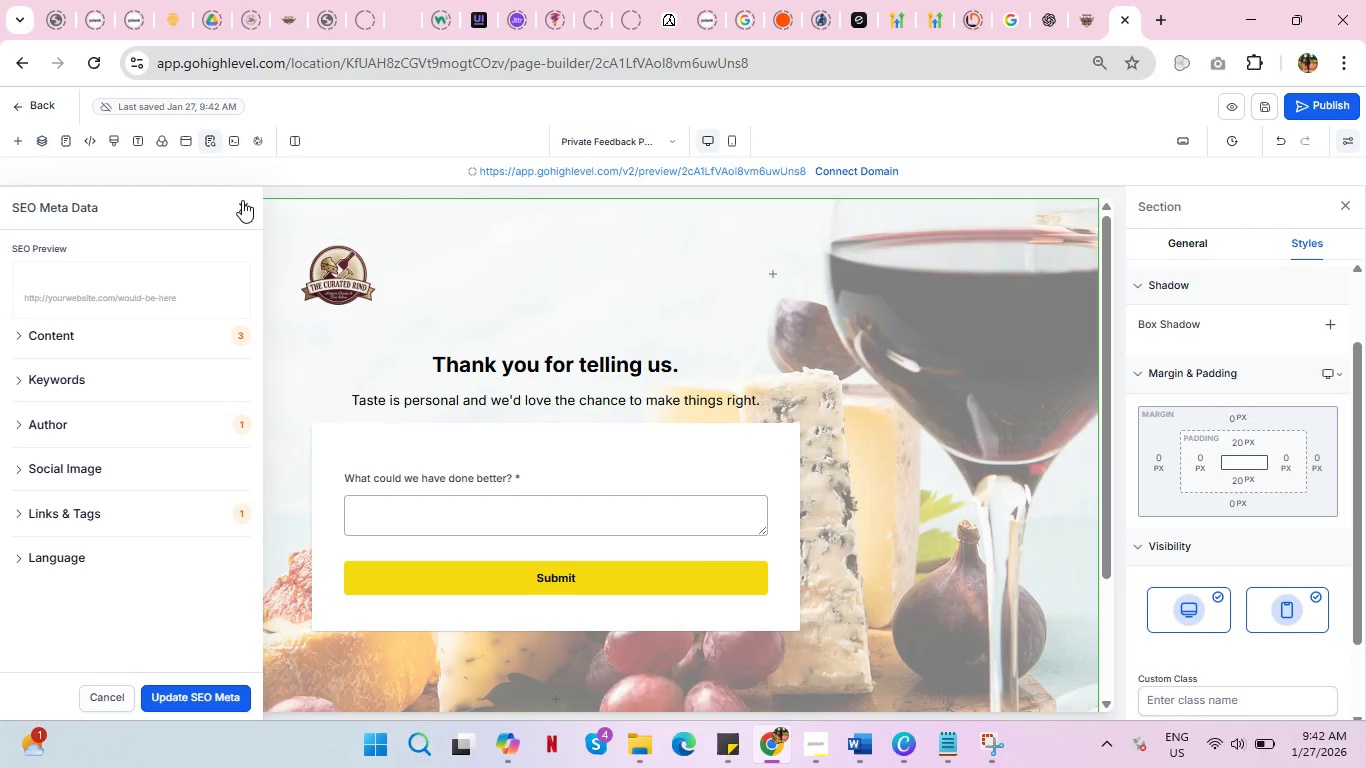 
wait(7.17)
 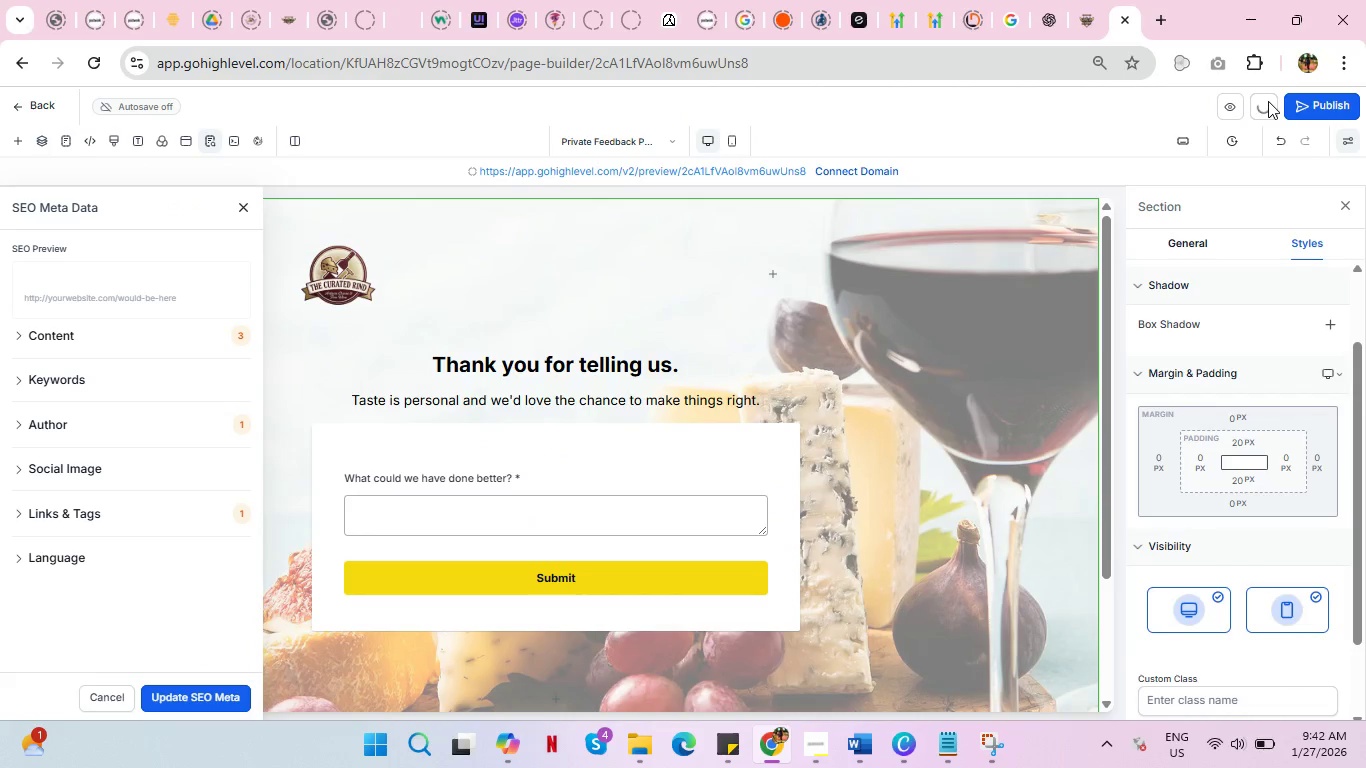 
left_click([242, 201])
 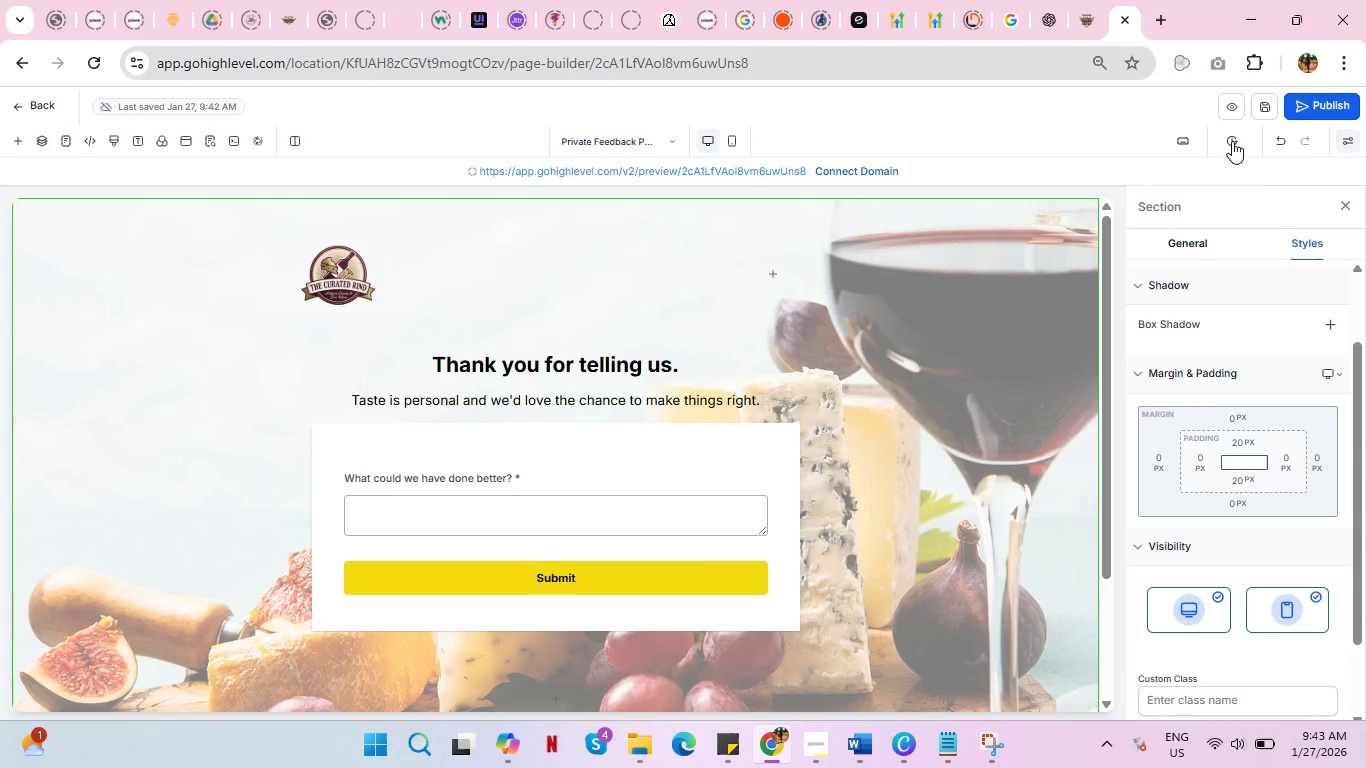 
left_click([1351, 140])
 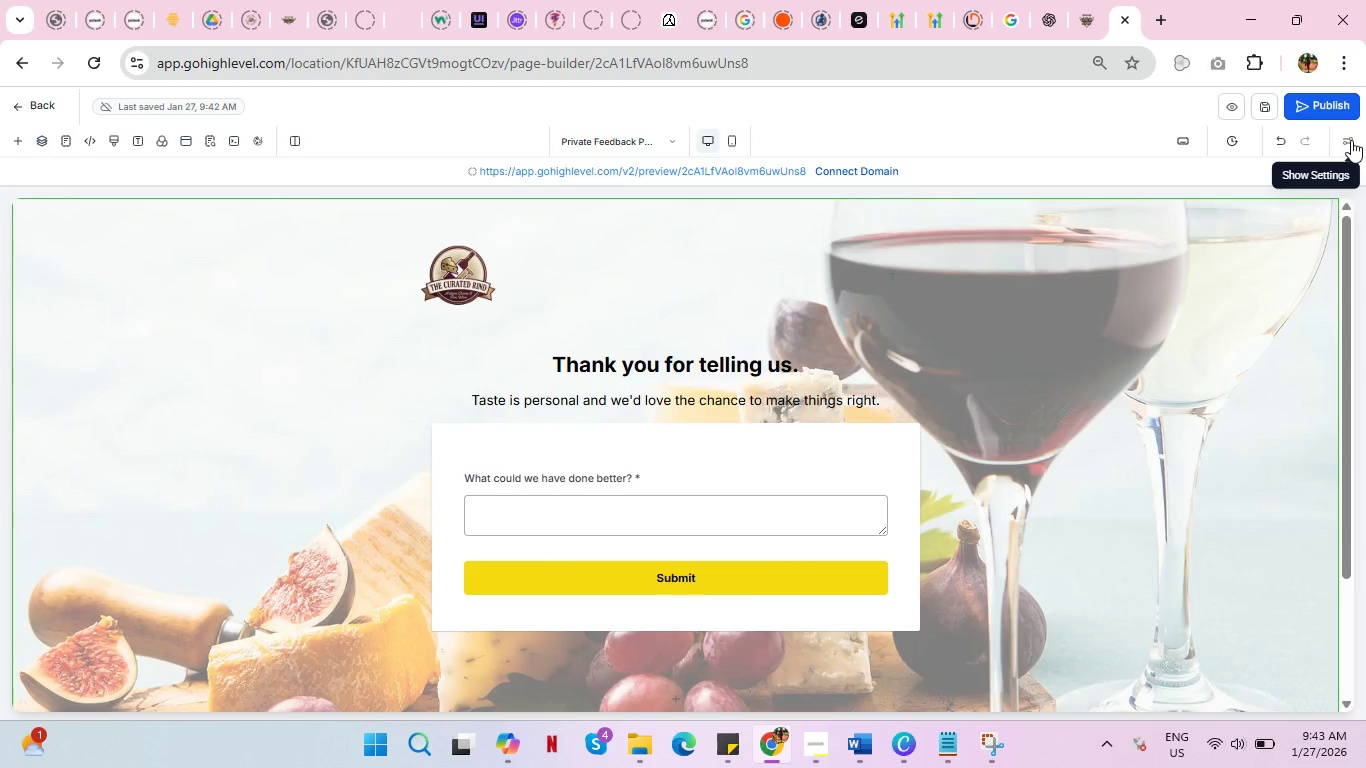 
left_click([1351, 140])
 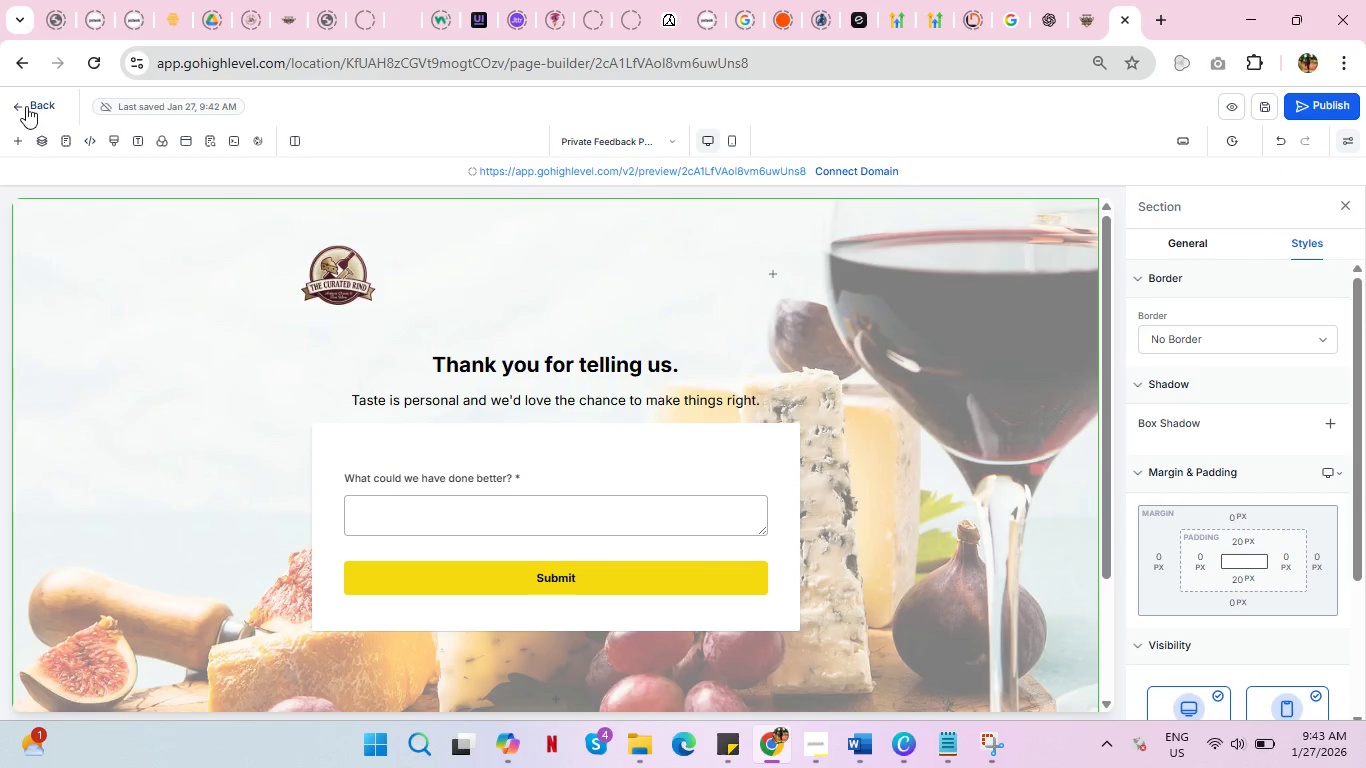 
left_click([37, 106])
 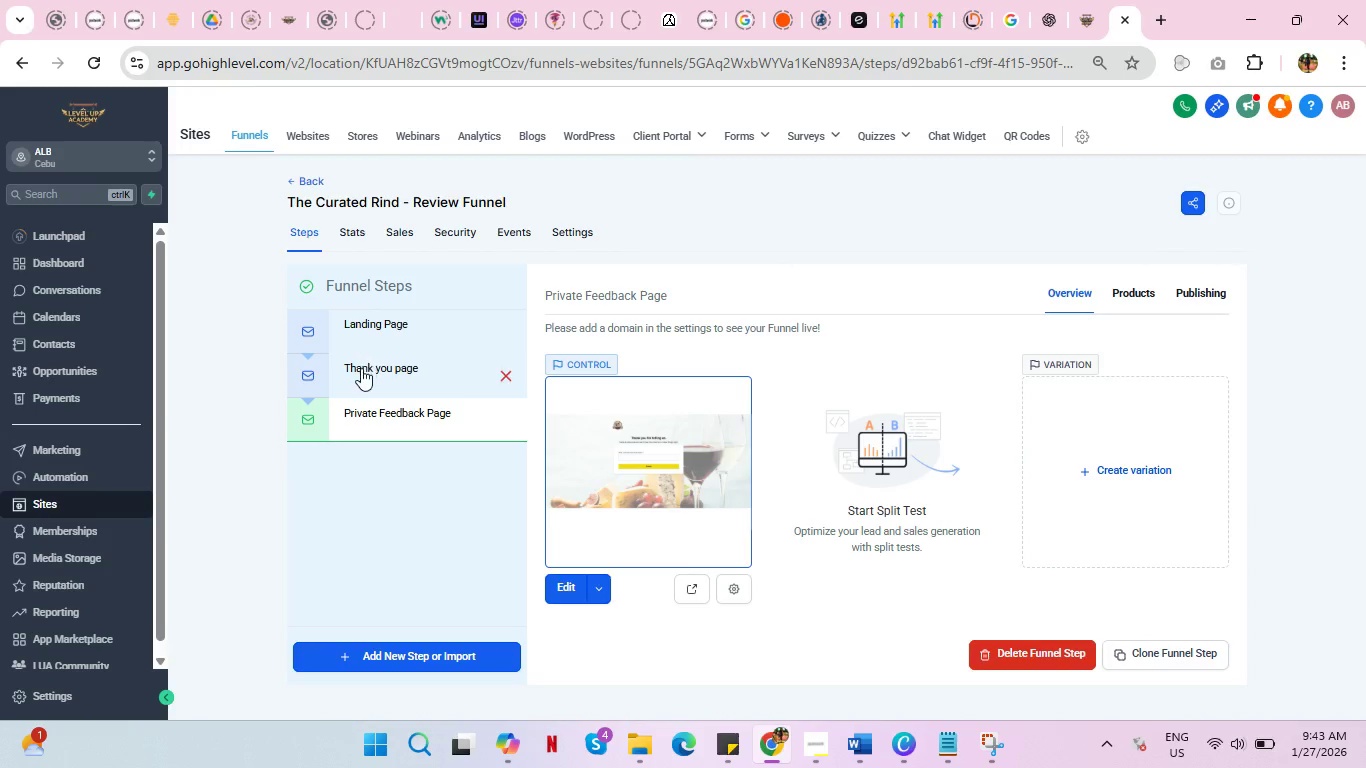 
wait(9.78)
 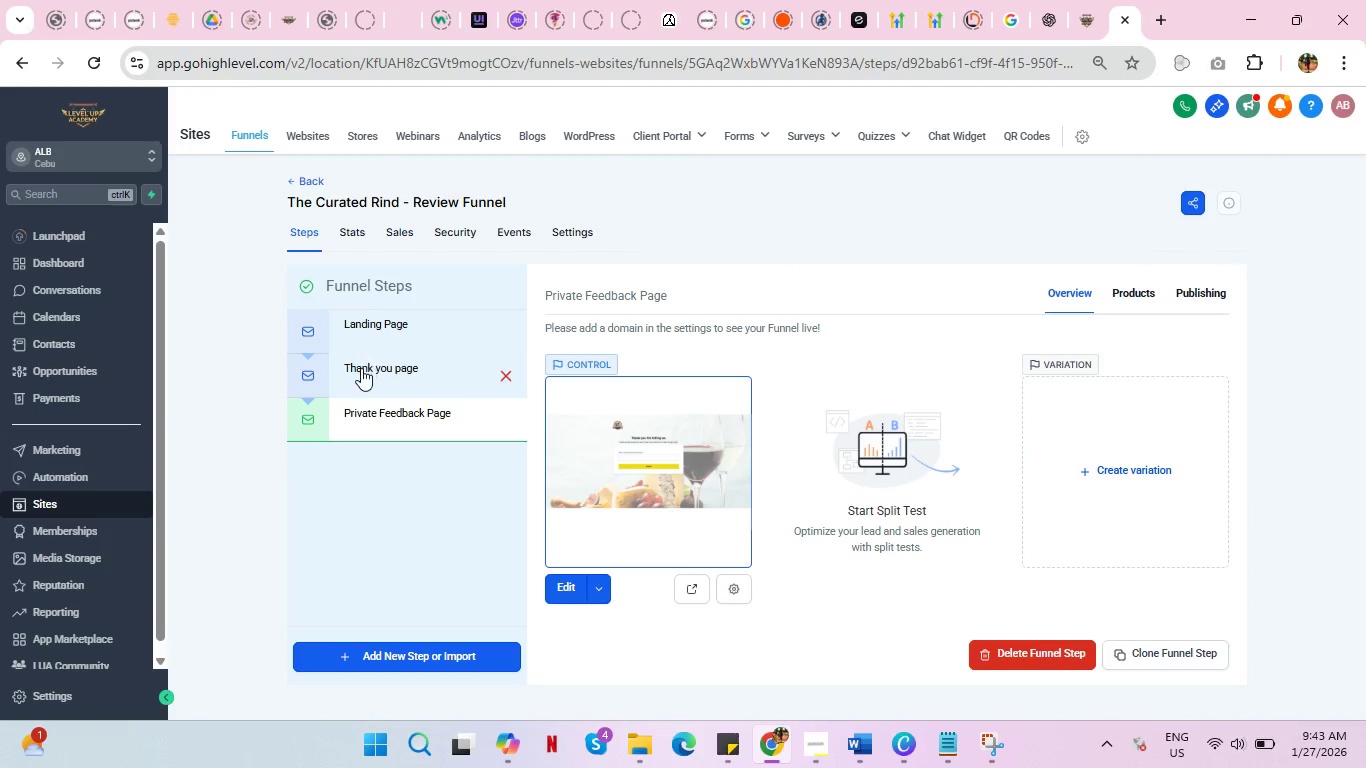 
left_click([562, 586])
 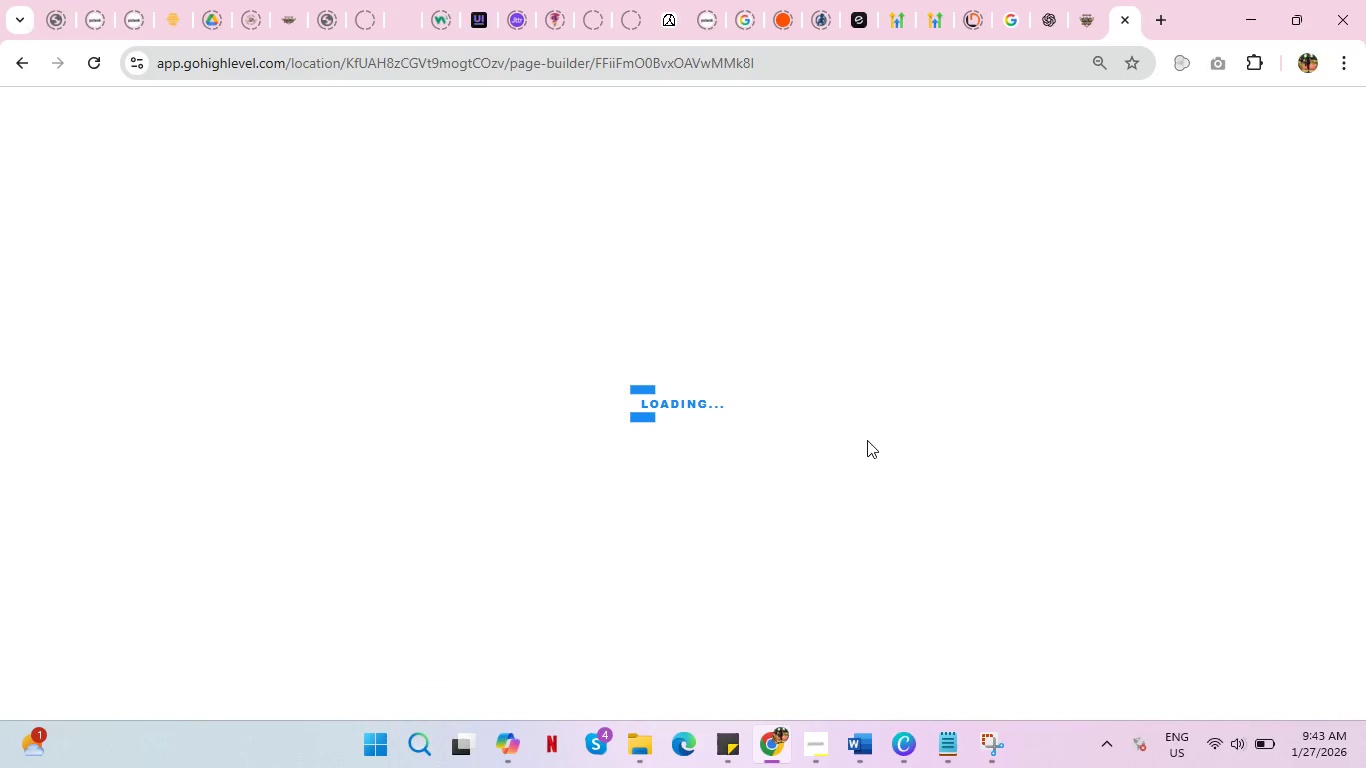 
wait(9.39)
 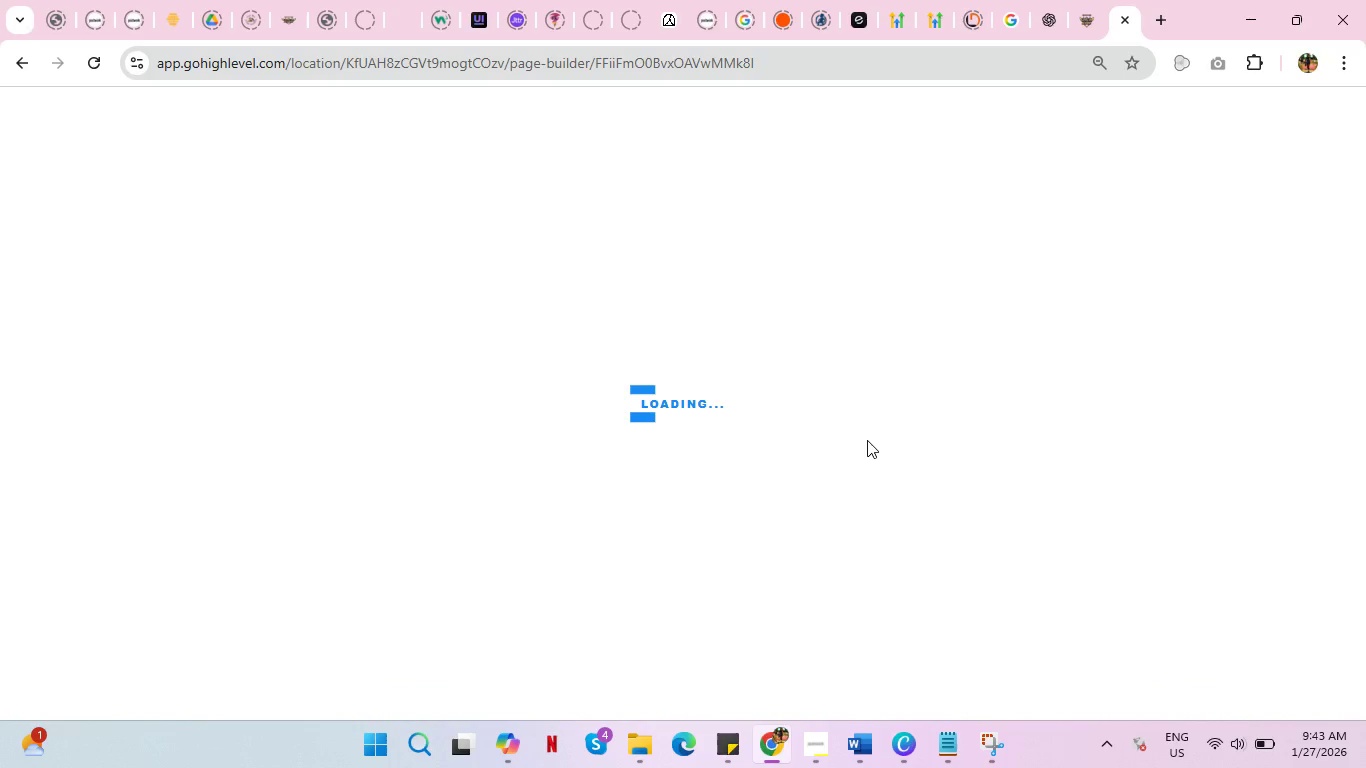 
left_click([771, 503])
 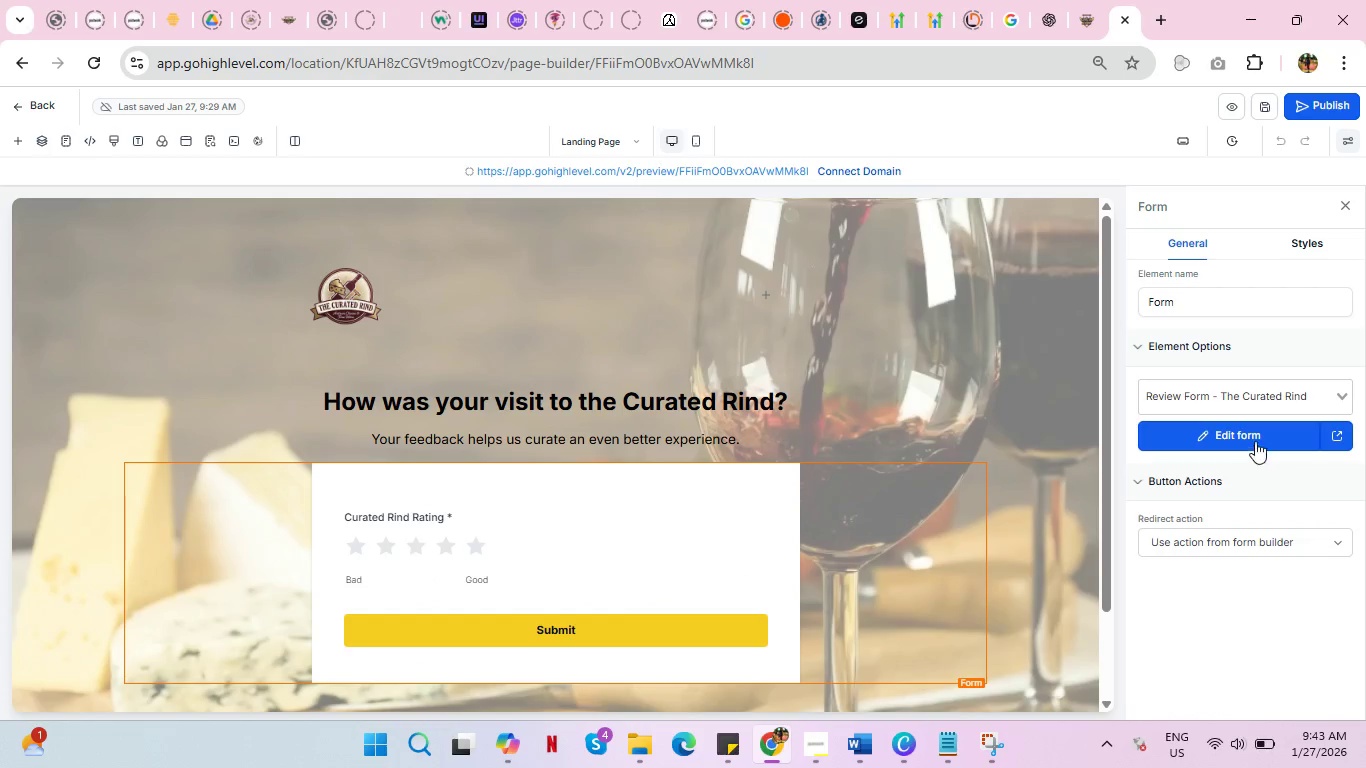 
left_click([1253, 431])
 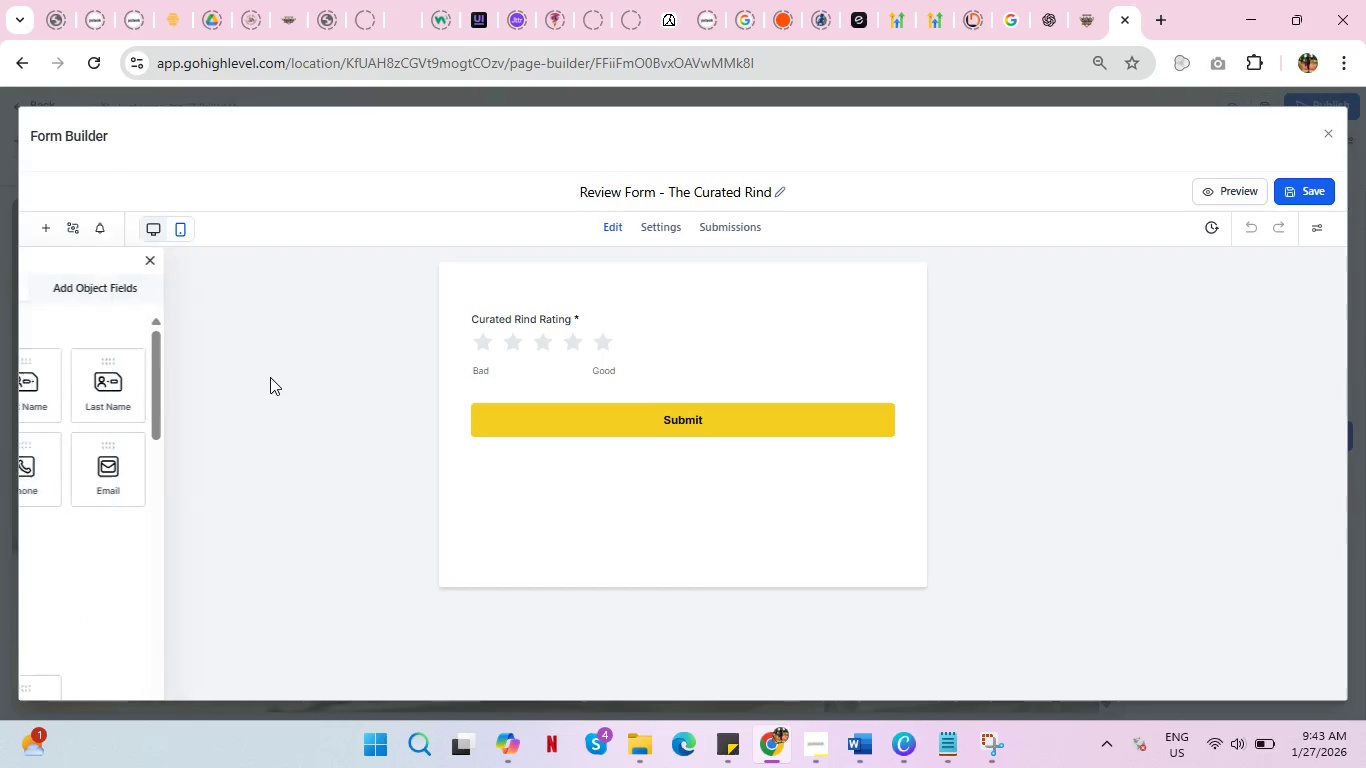 
wait(5.75)
 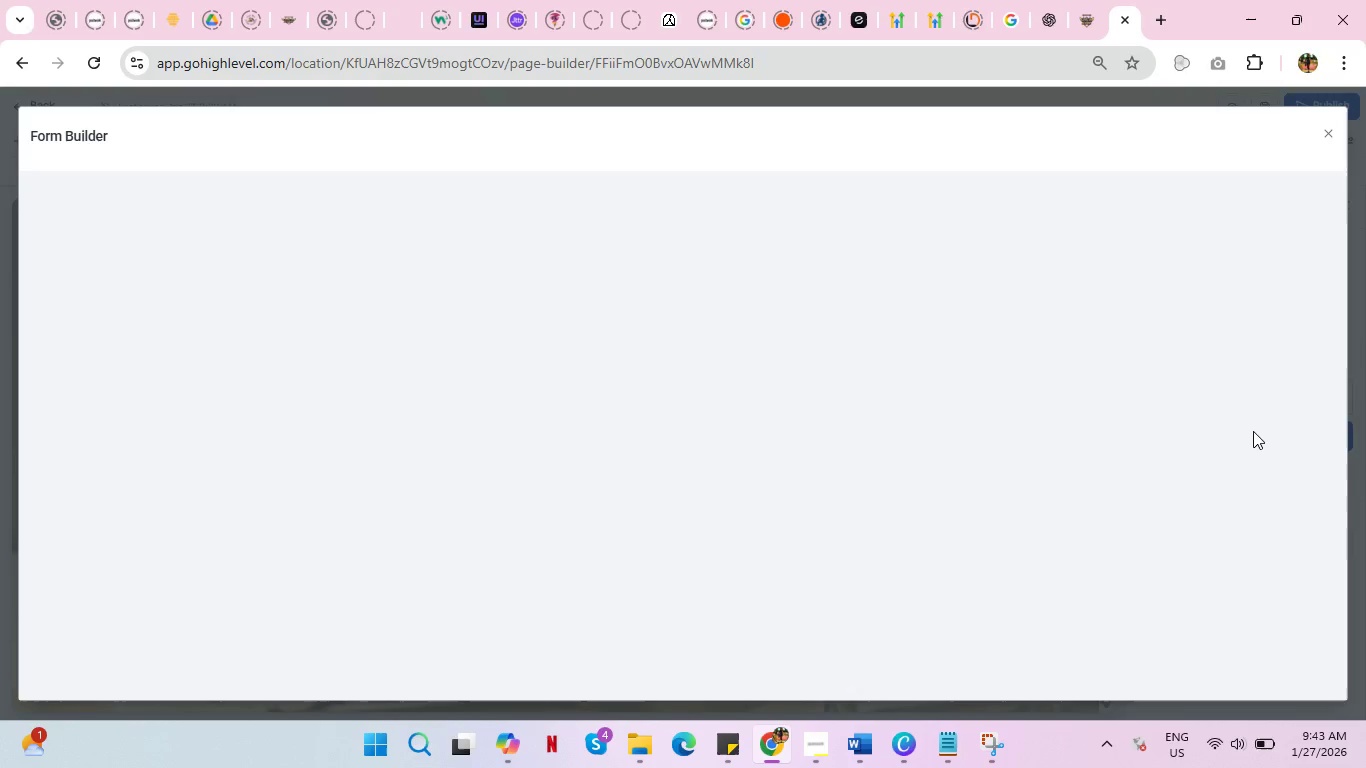 
left_click([1087, 12])
 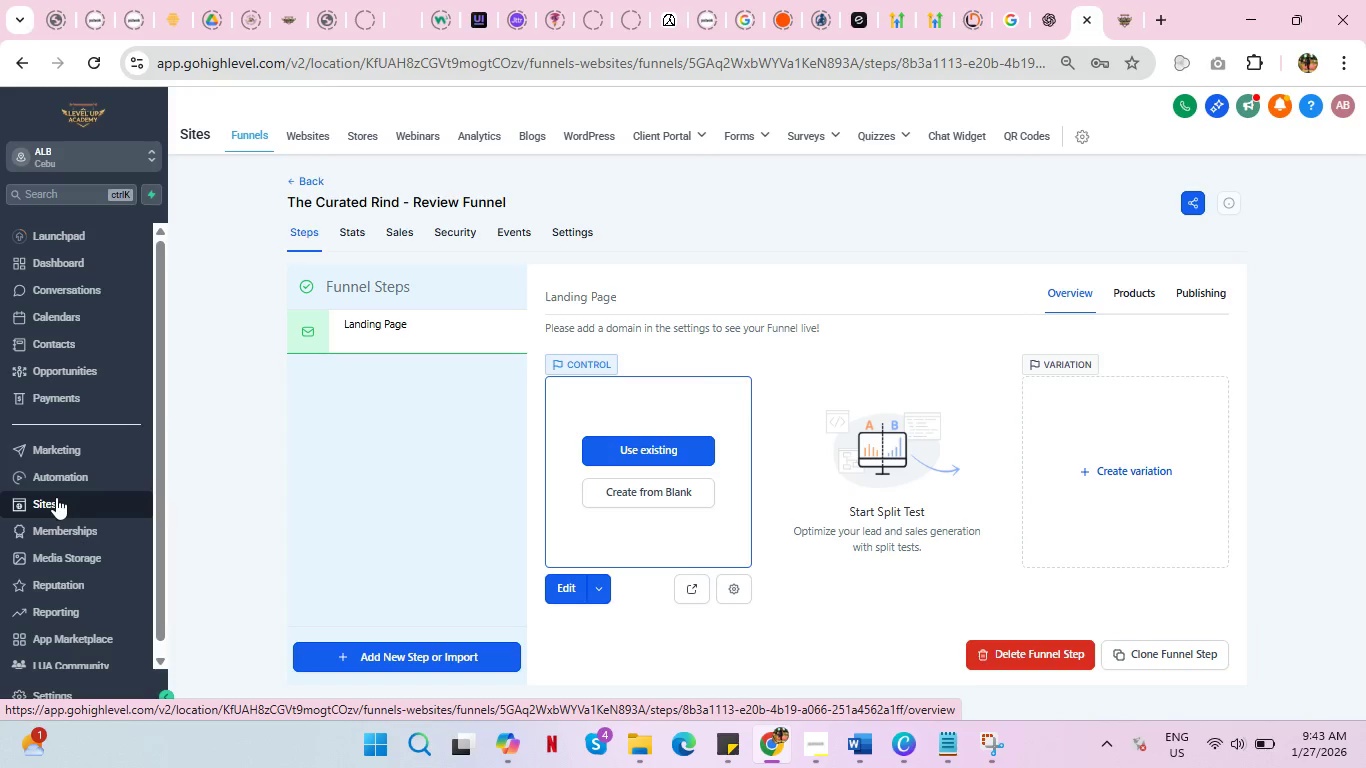 
left_click([64, 475])
 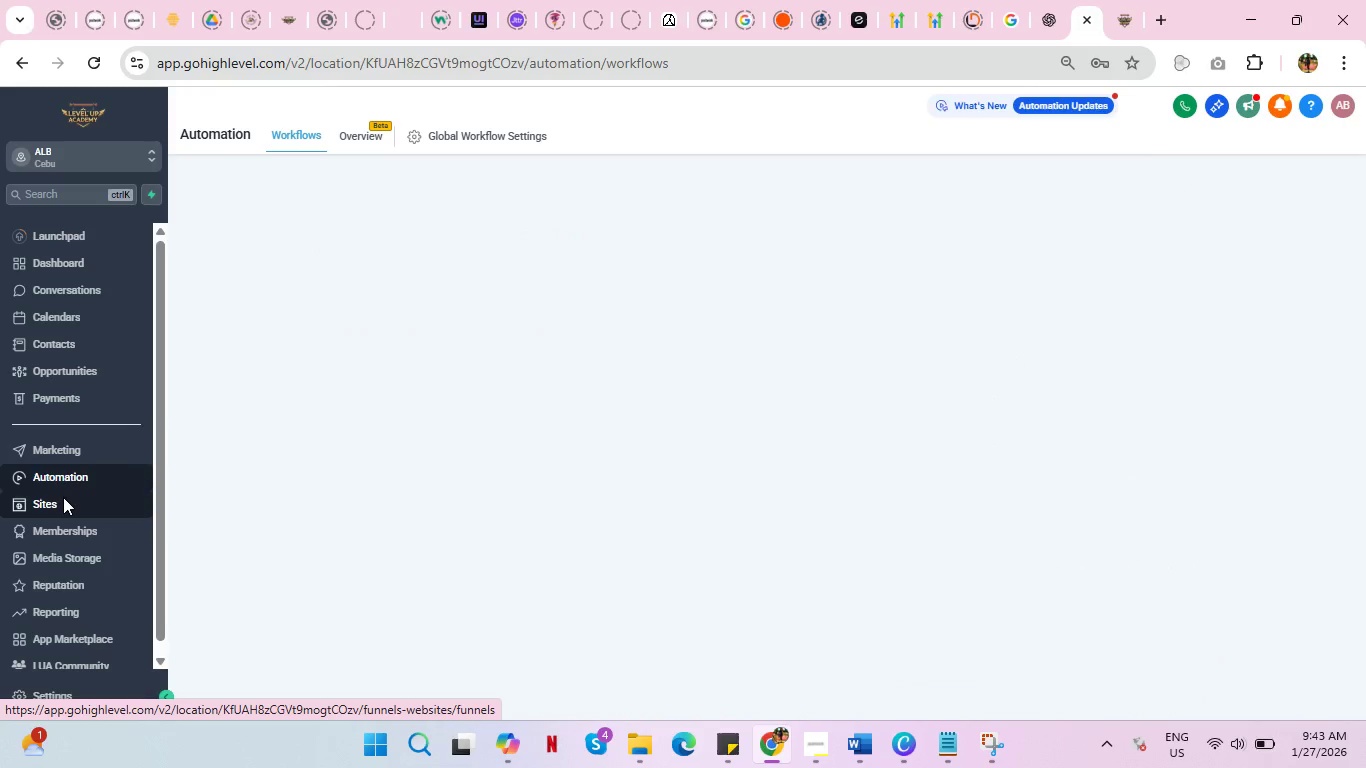 
left_click([63, 497])
 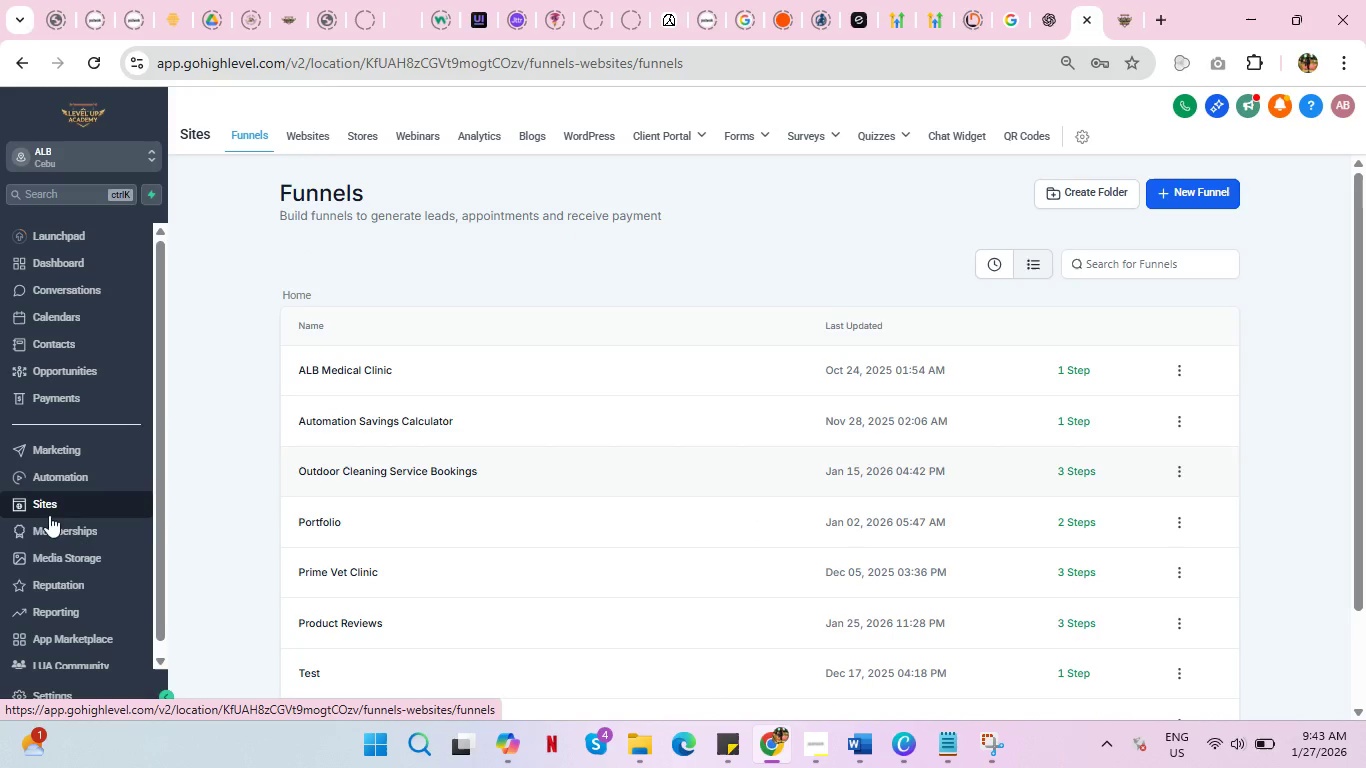 
left_click([50, 502])
 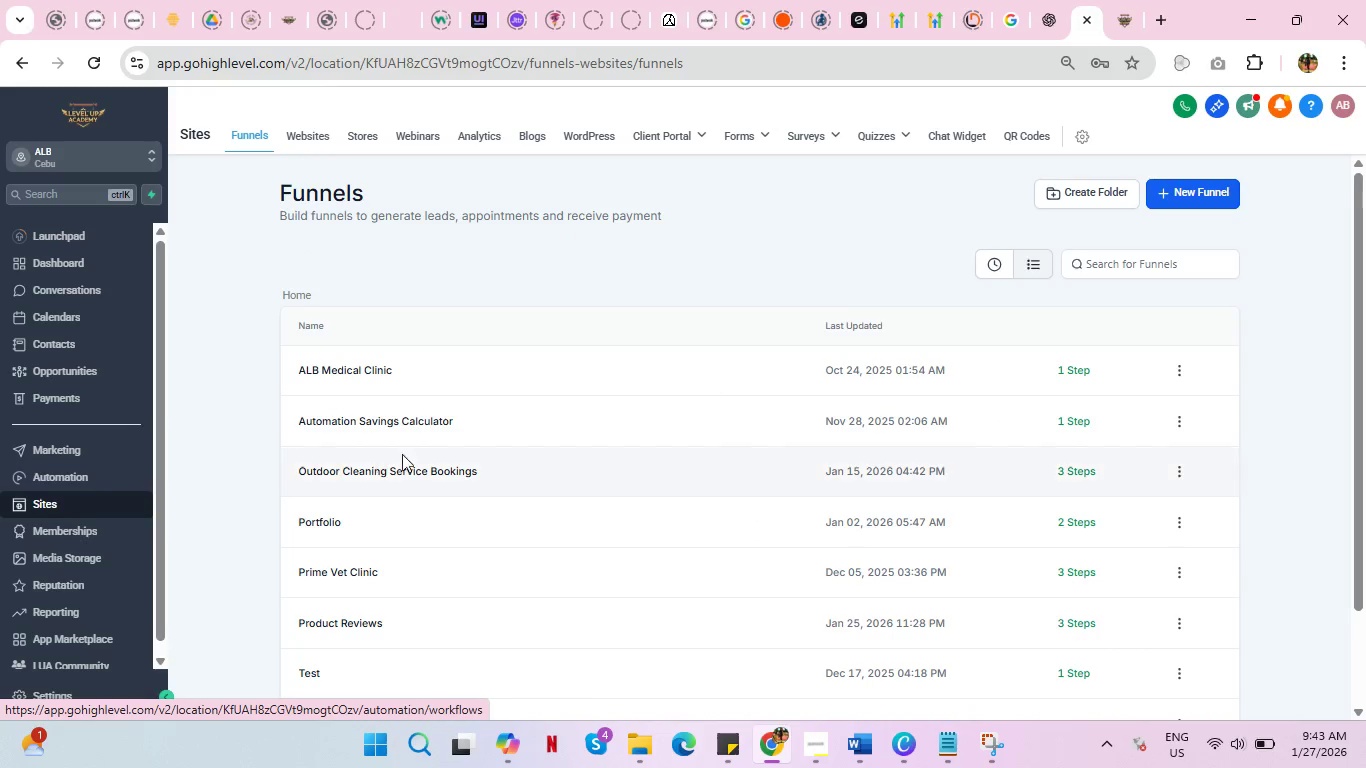 
scroll: coordinate [424, 453], scroll_direction: down, amount: 2.0
 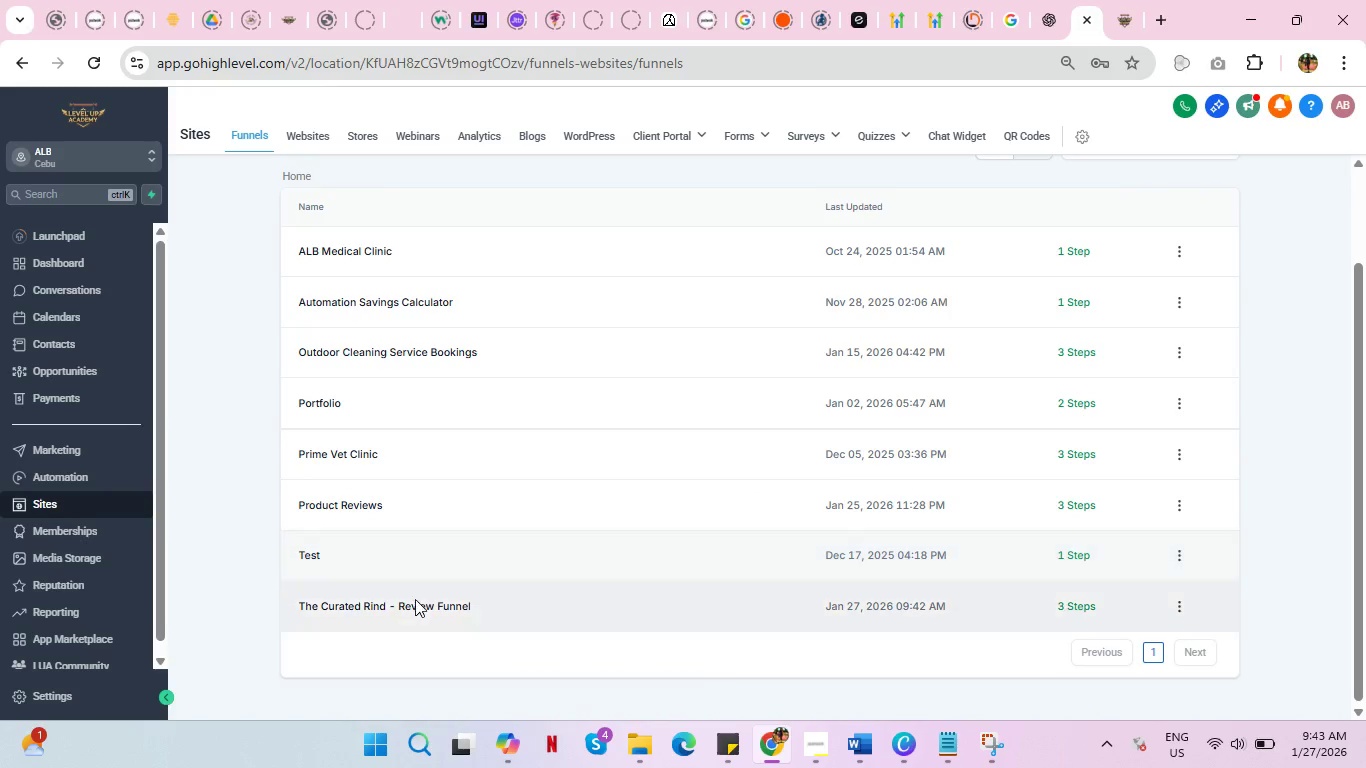 
left_click([418, 602])
 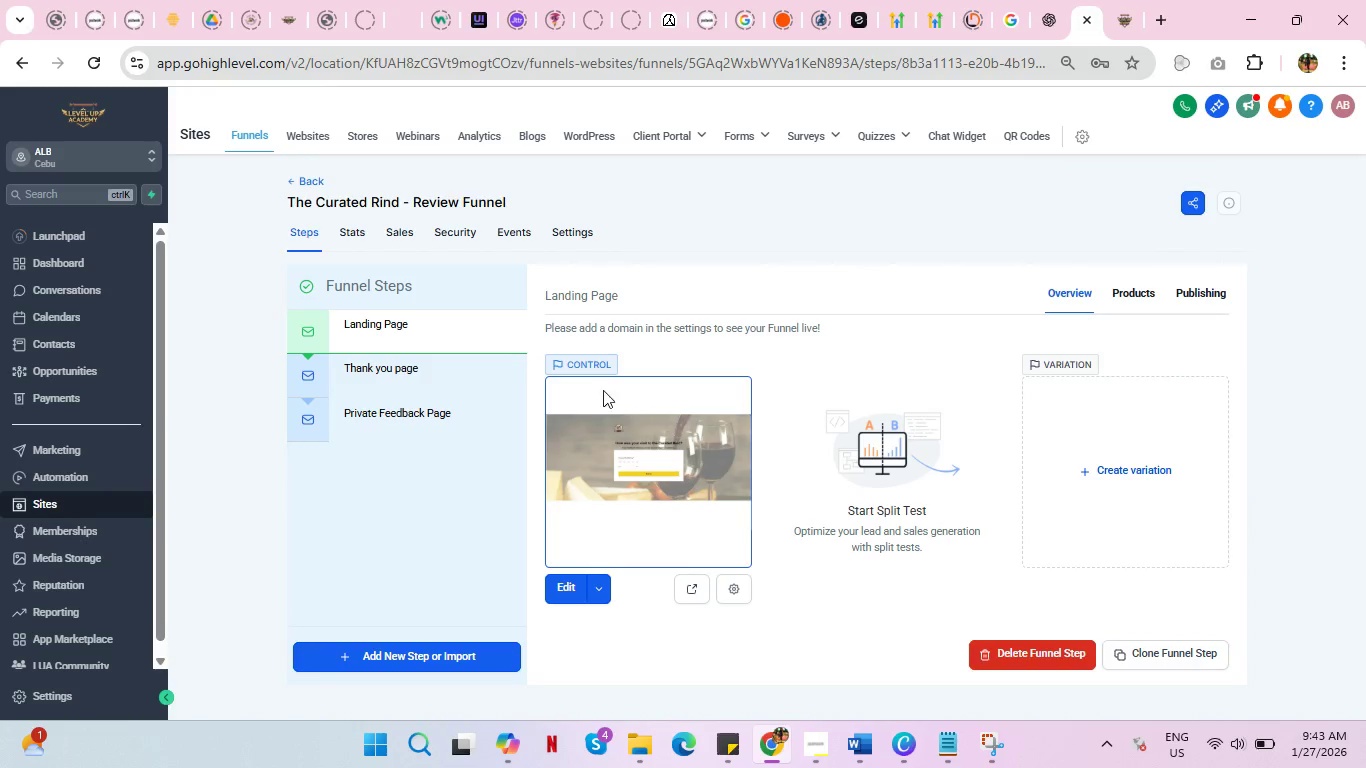 
left_click([379, 367])
 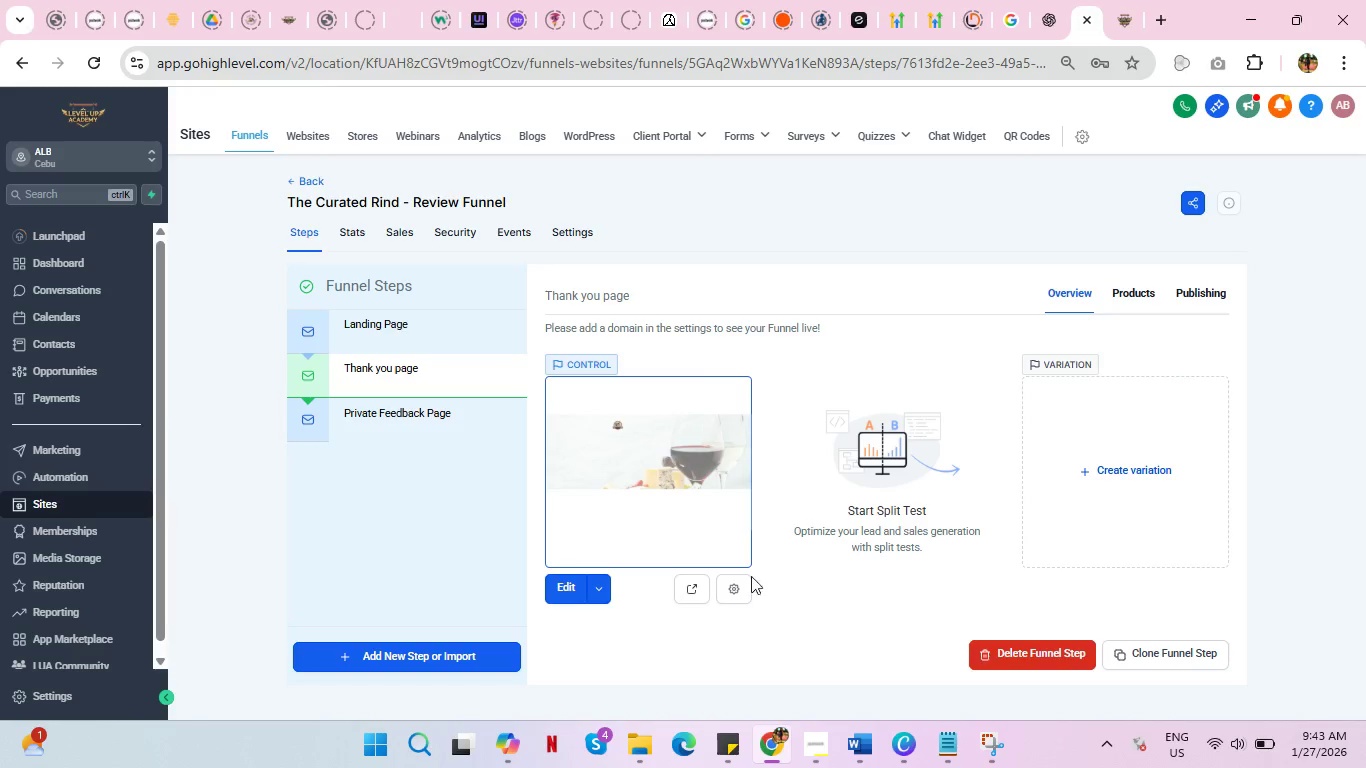 
left_click([737, 585])
 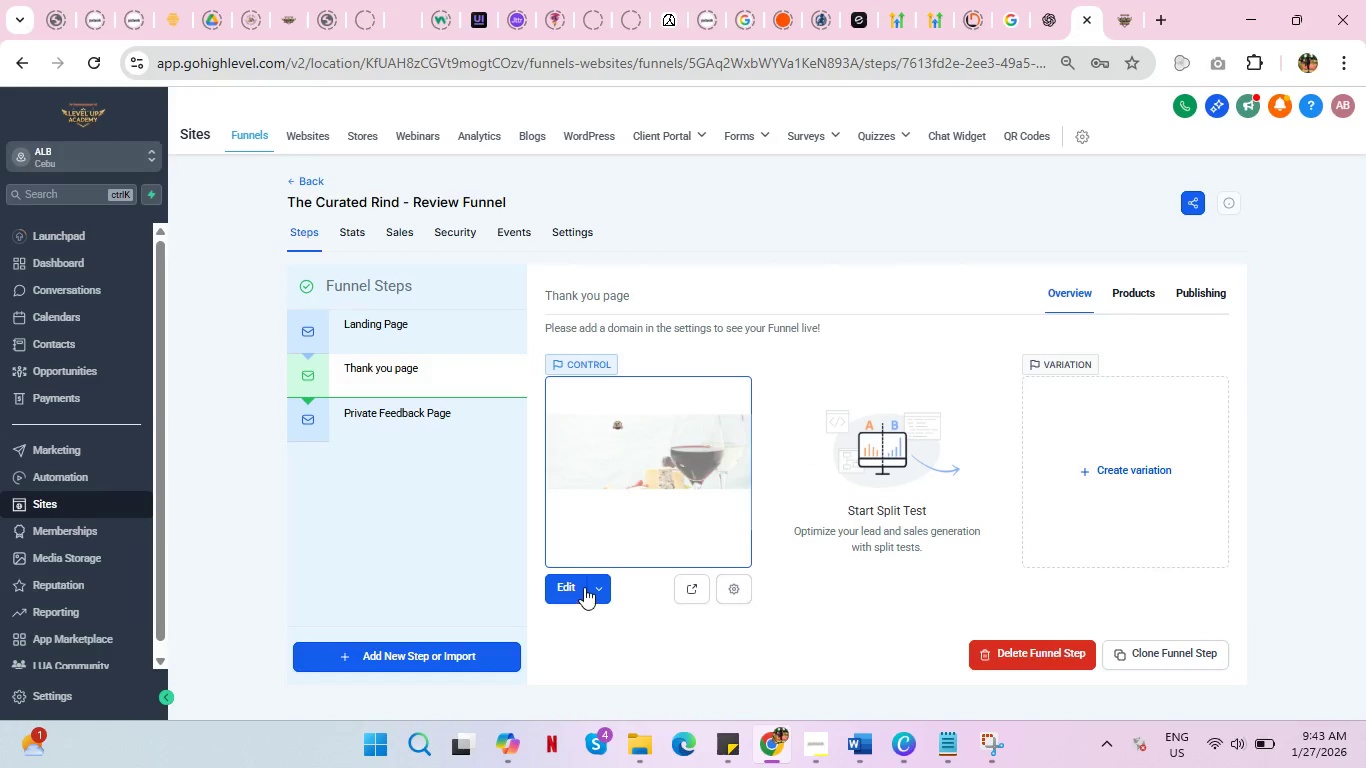 
left_click([569, 583])
 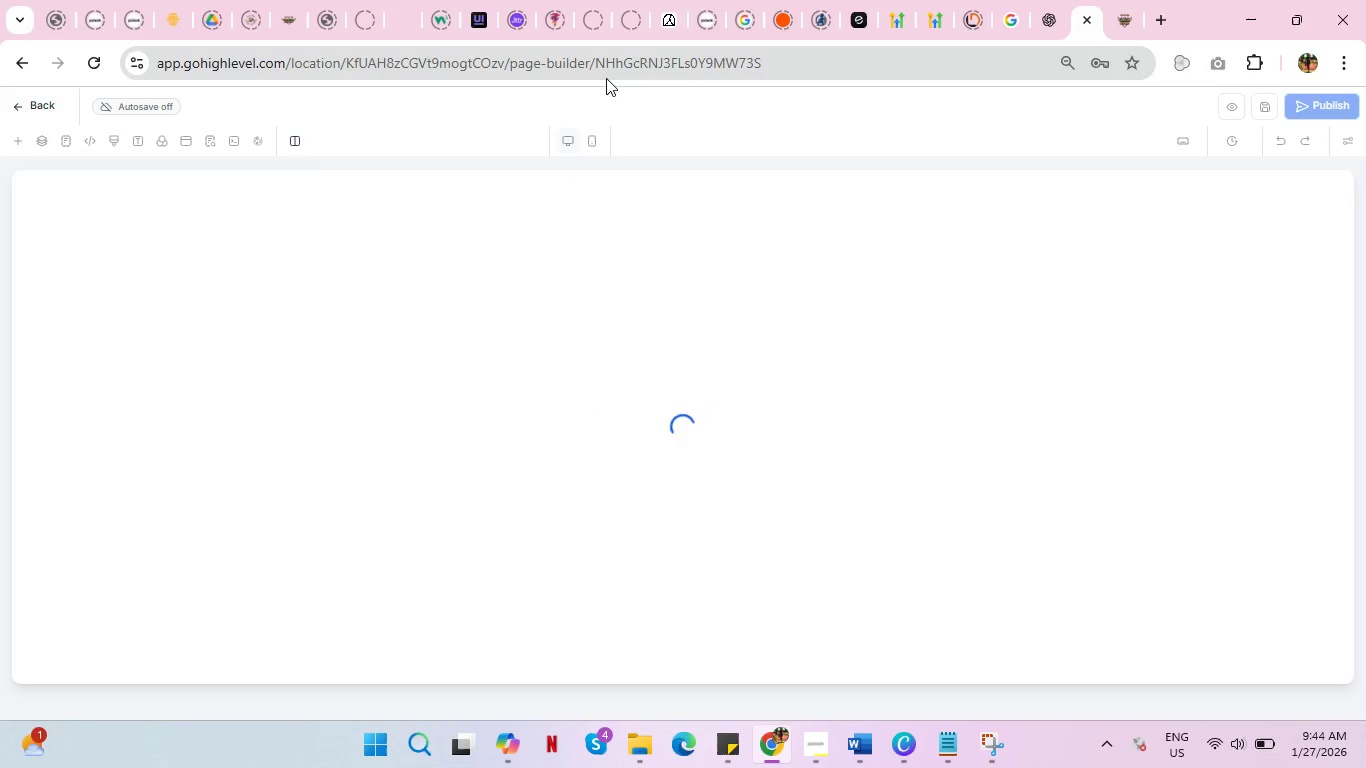 
wait(7.72)
 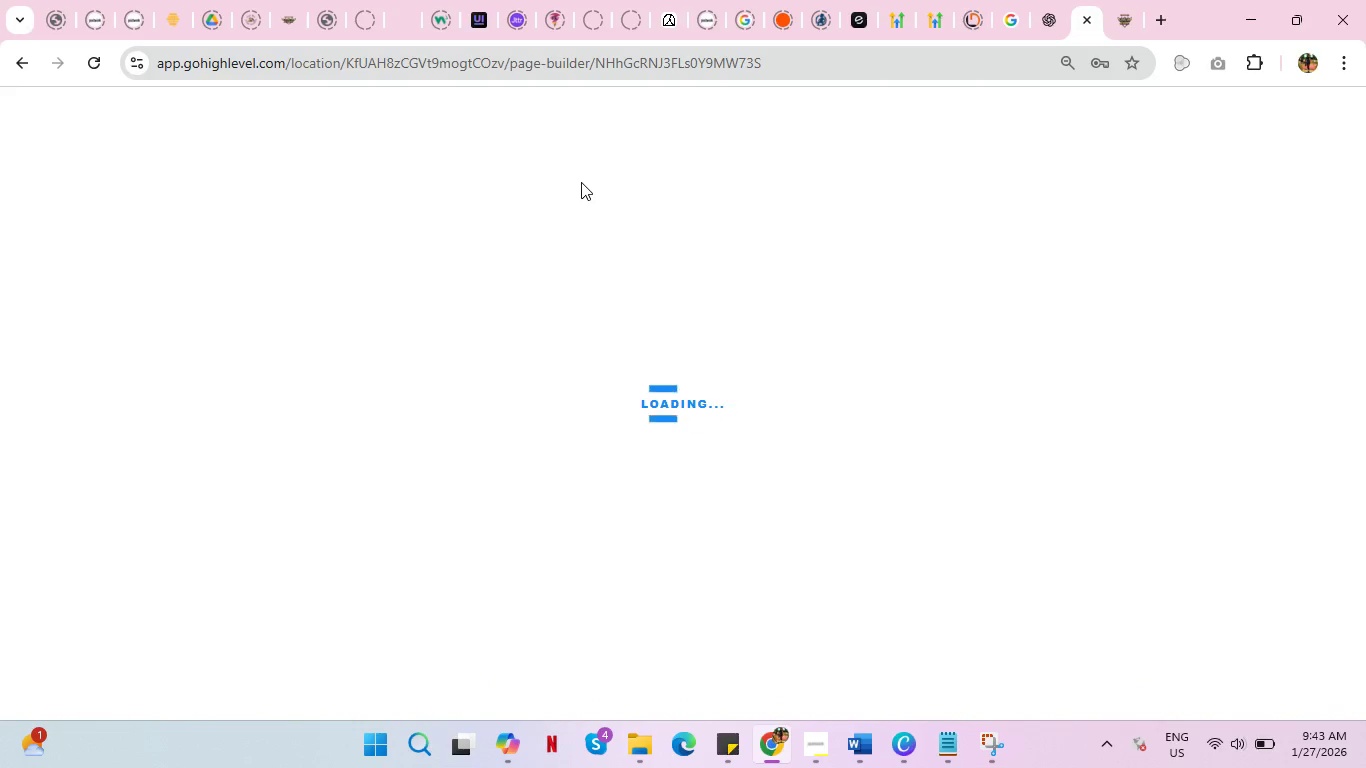 
left_click([612, 66])
 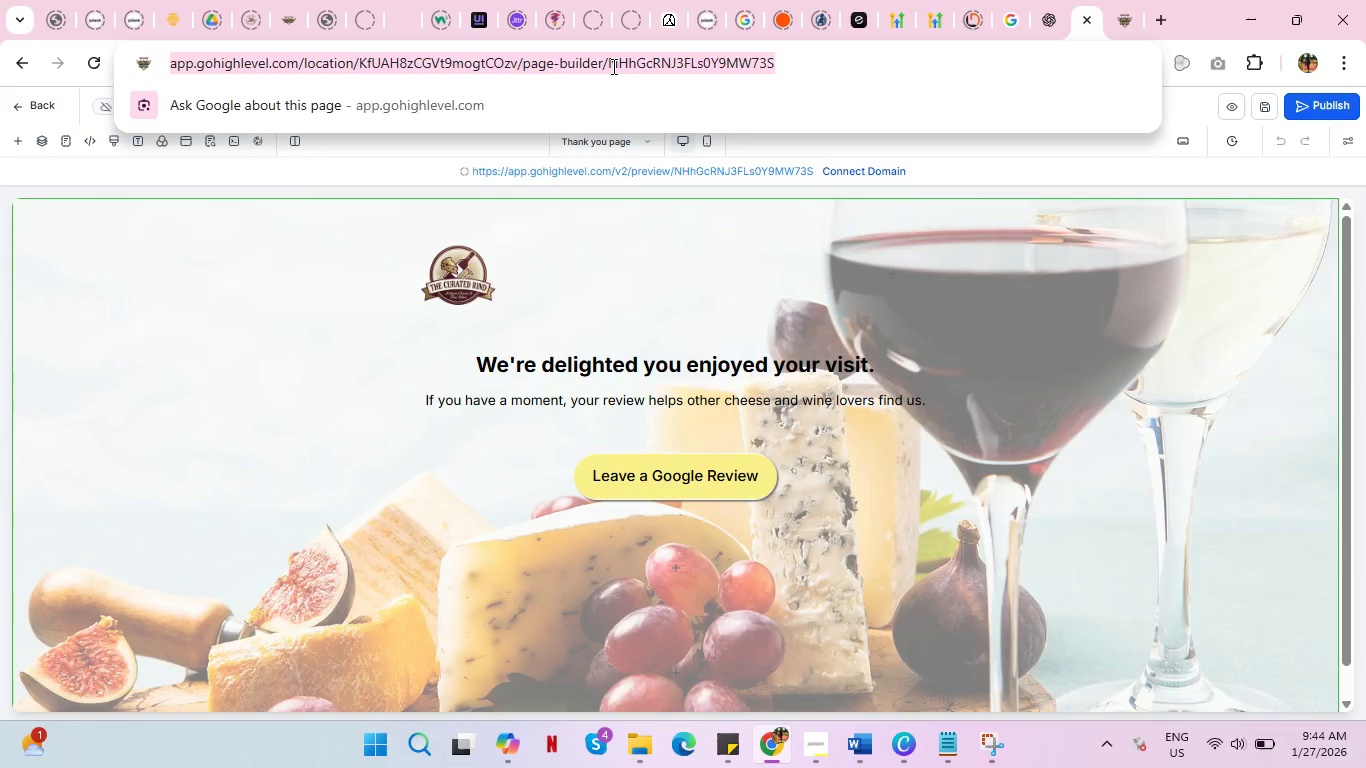 
key(Control+C)
 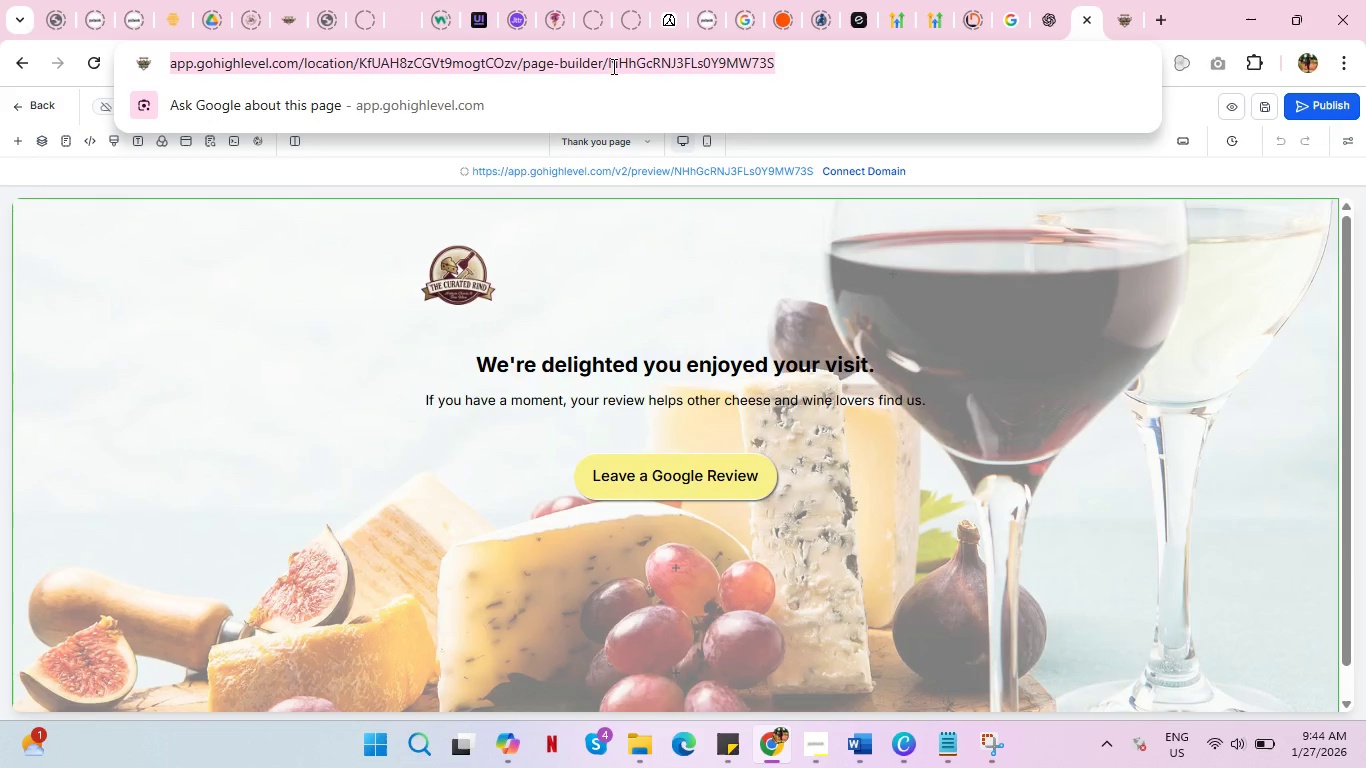 
key(Control+C)
 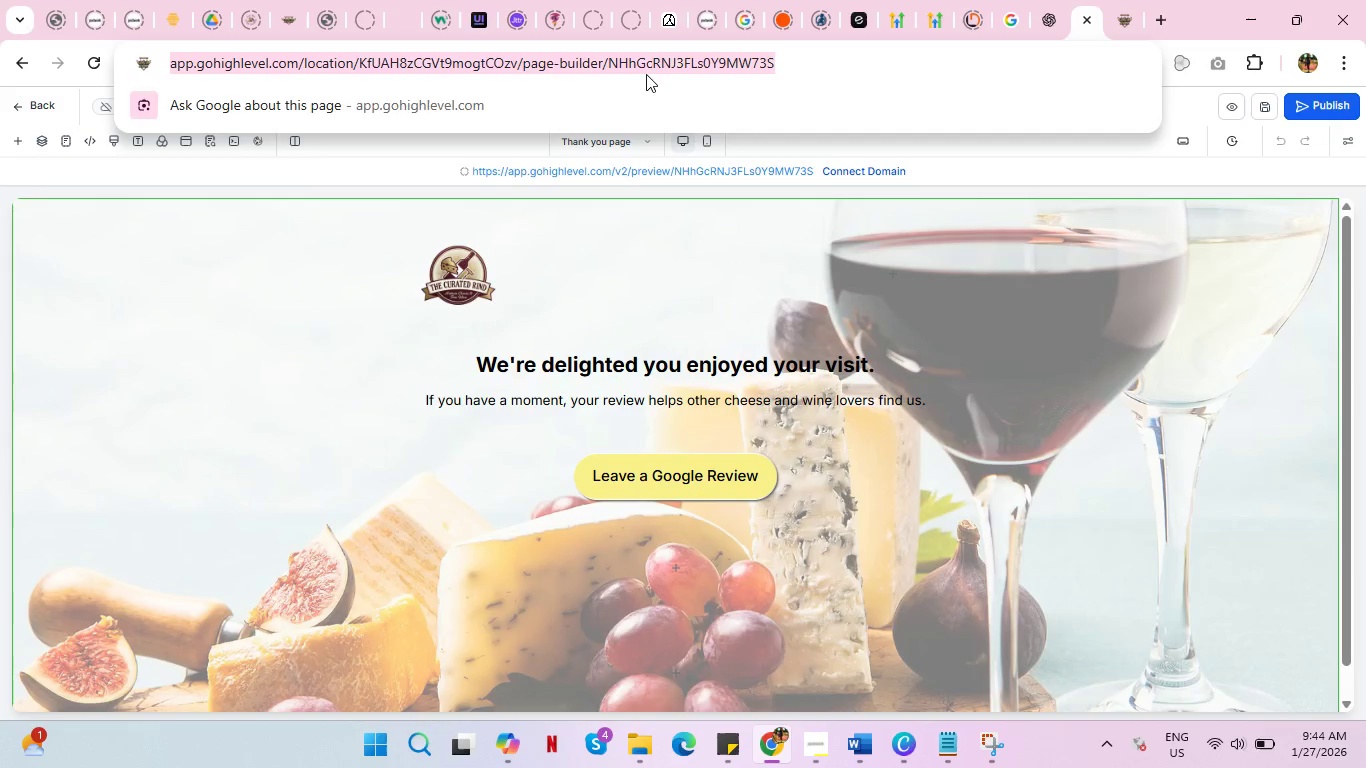 
key(Control+C)
 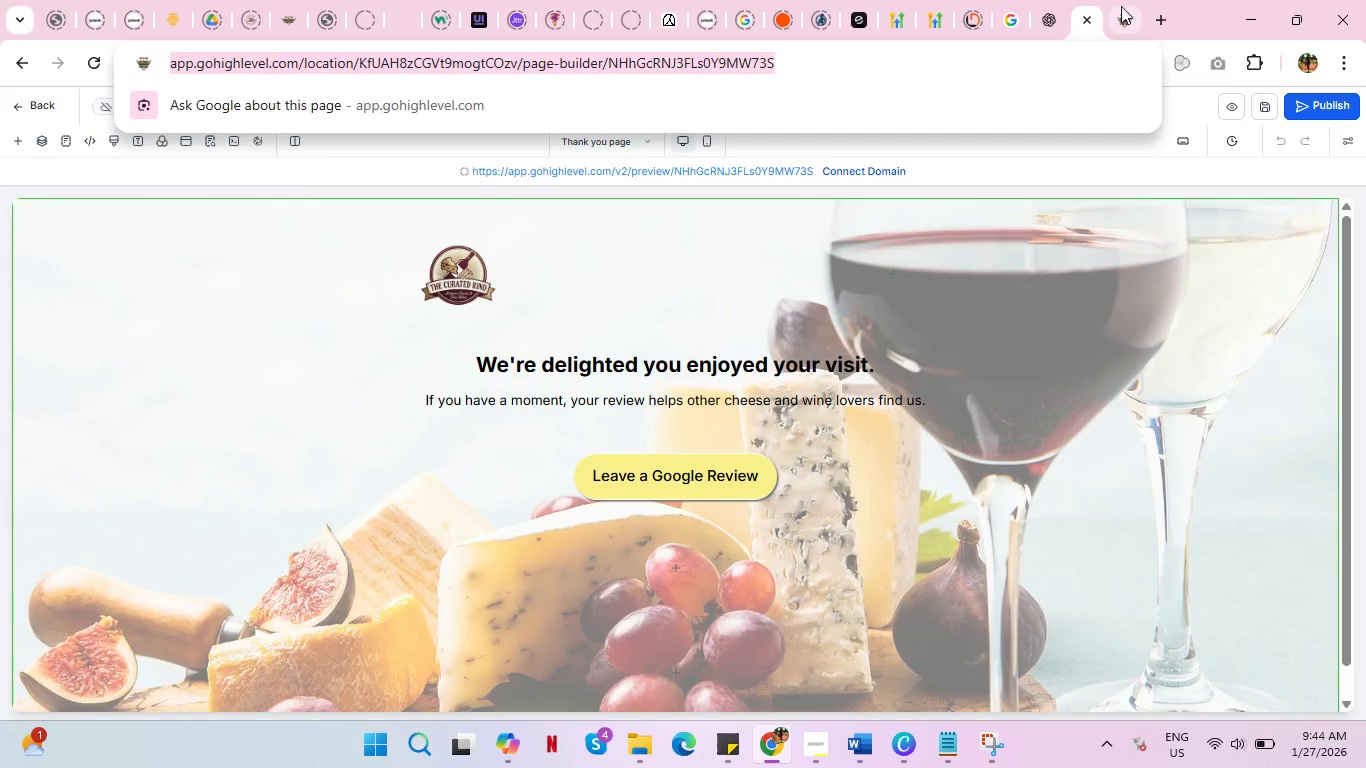 
left_click([1121, 3])
 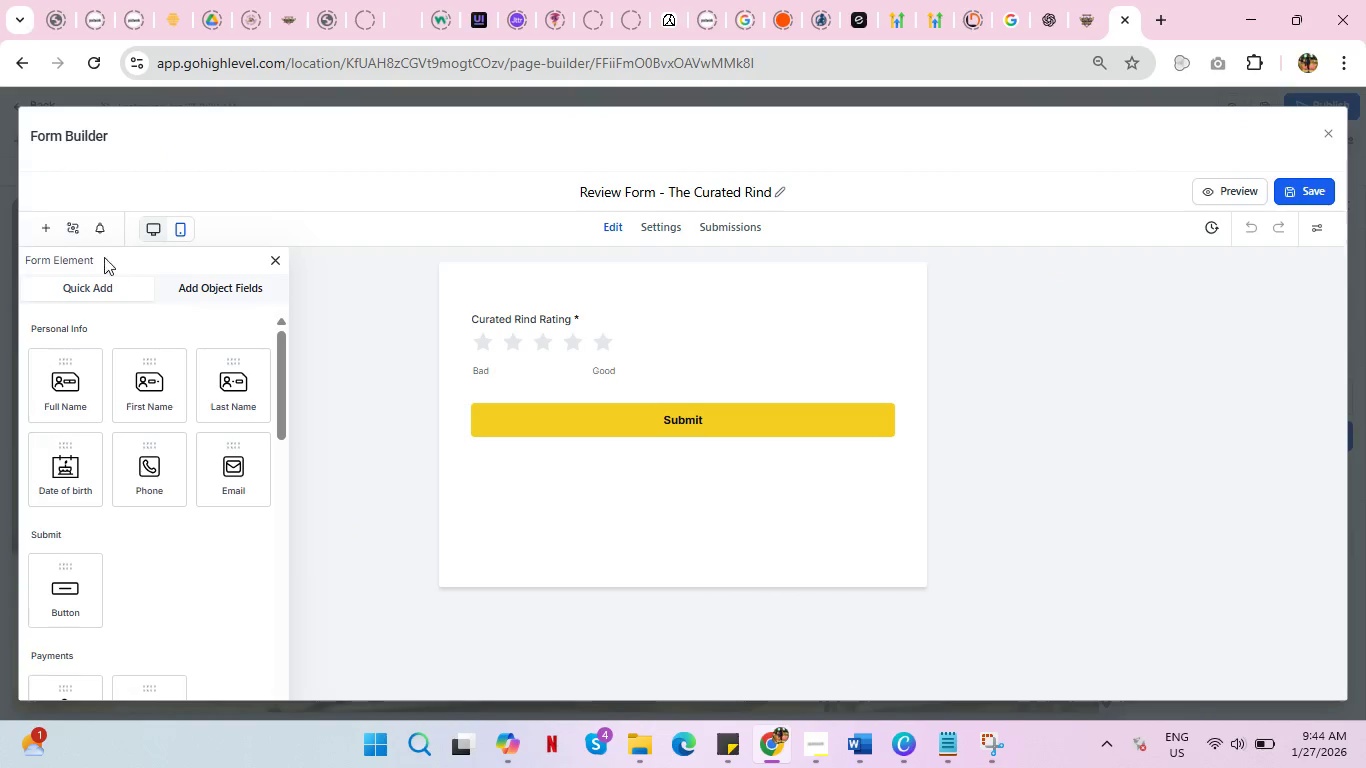 
left_click([77, 225])
 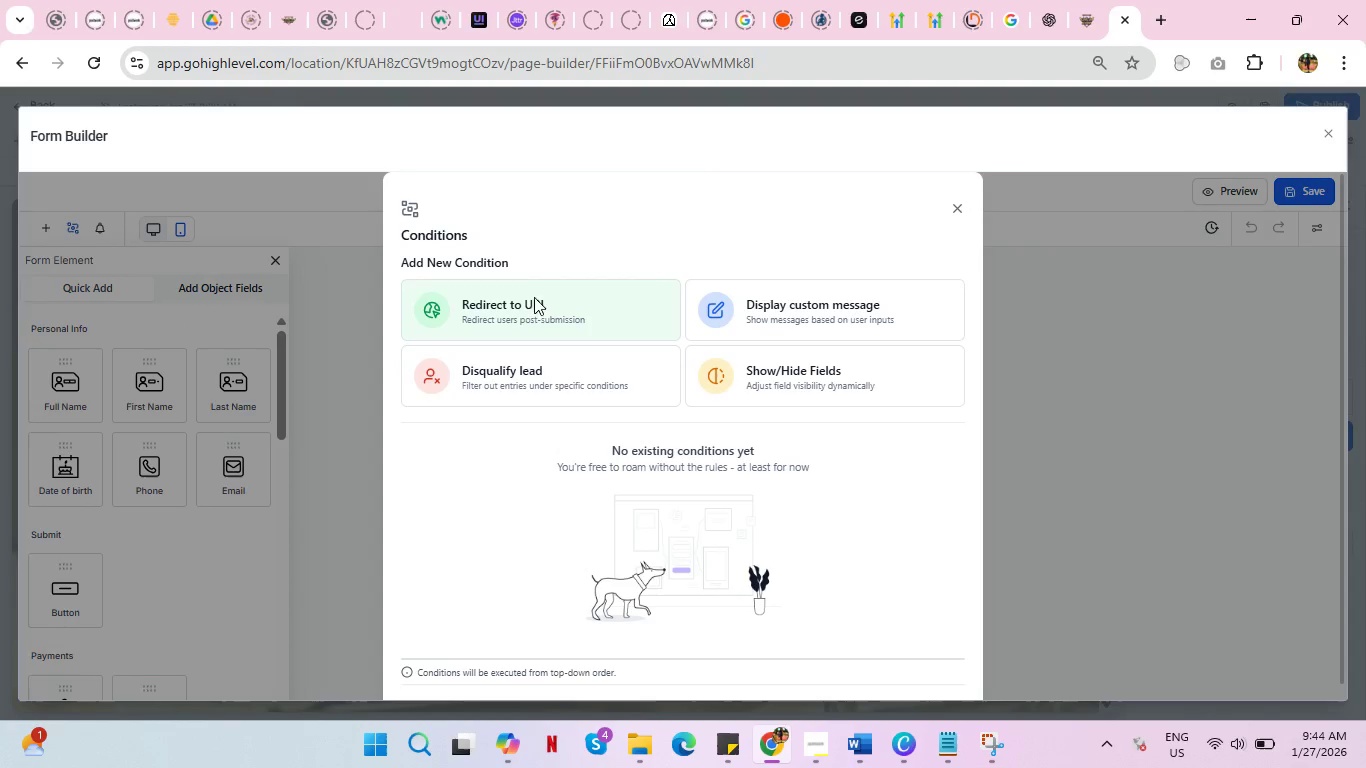 
left_click([528, 300])
 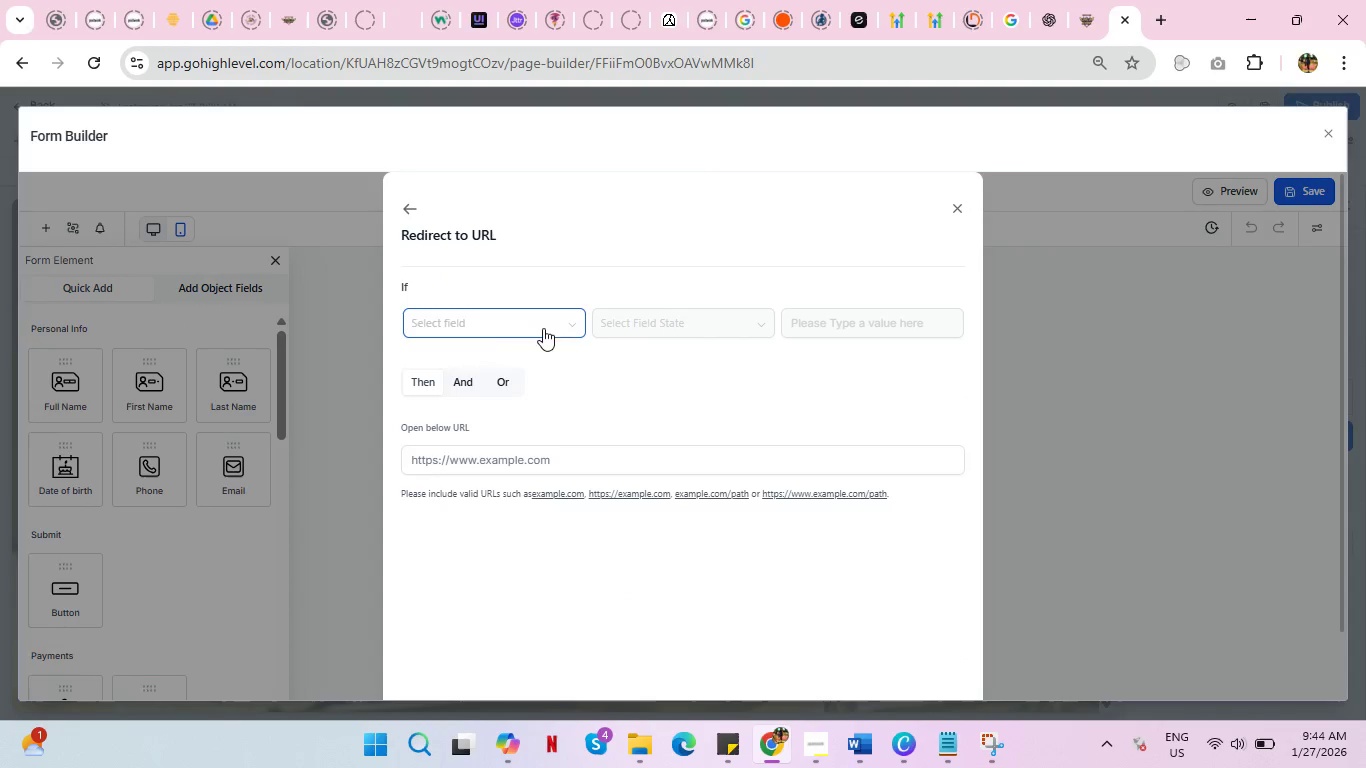 
left_click([559, 321])
 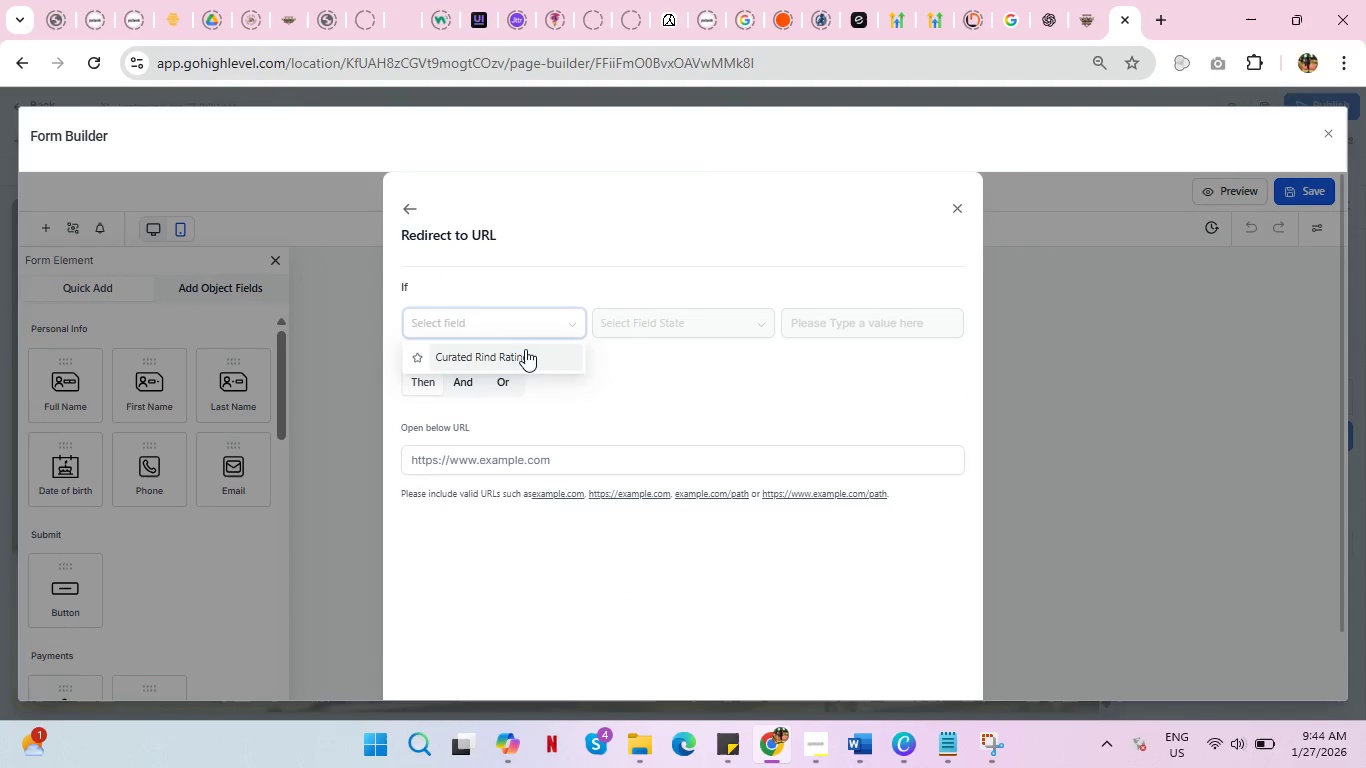 
left_click([524, 356])
 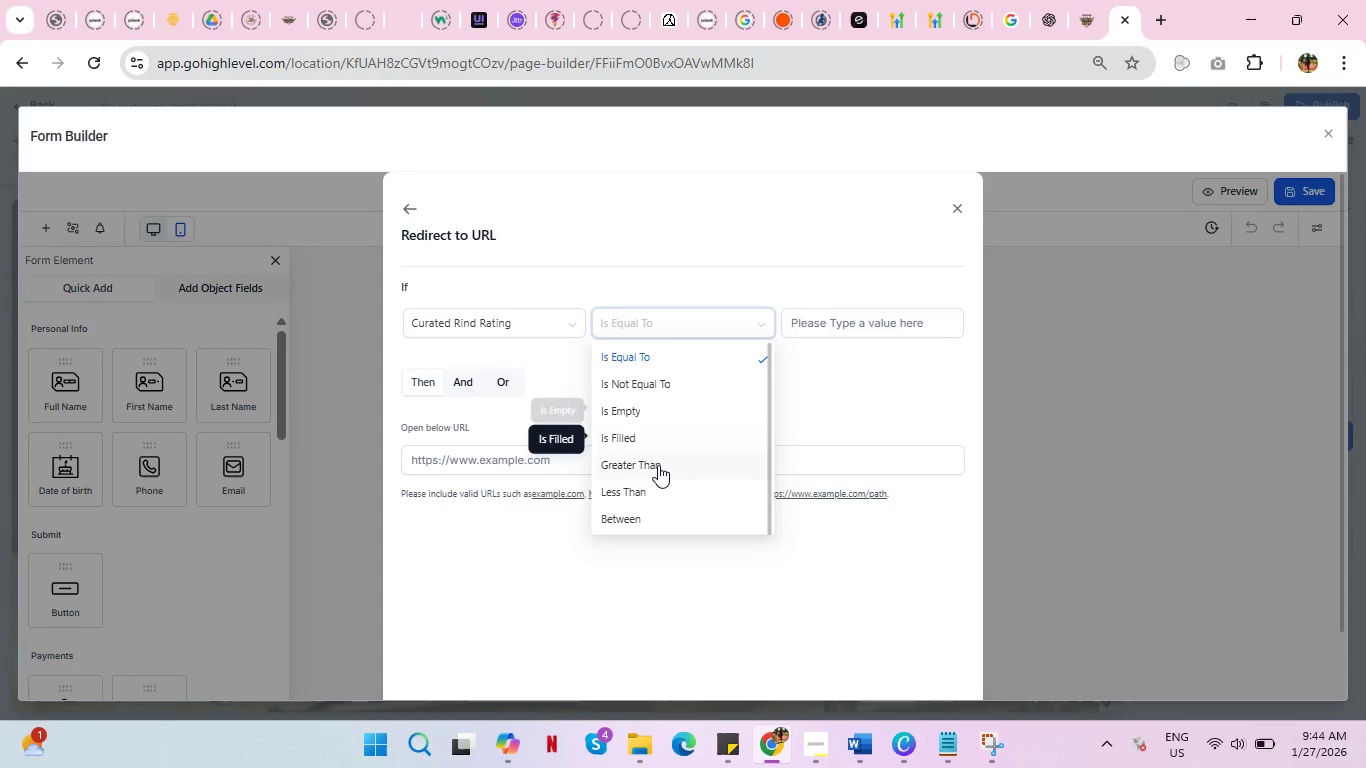 
left_click([866, 331])
 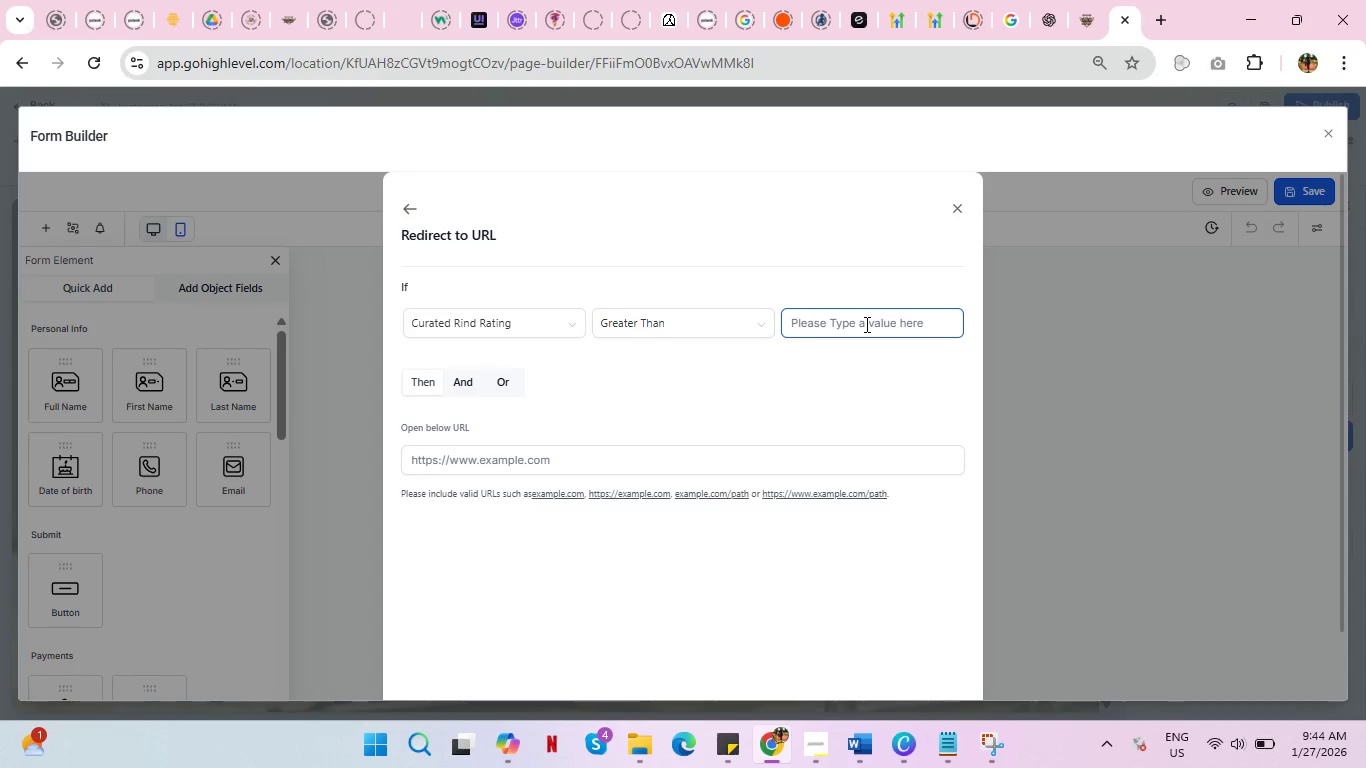 
key(3)
 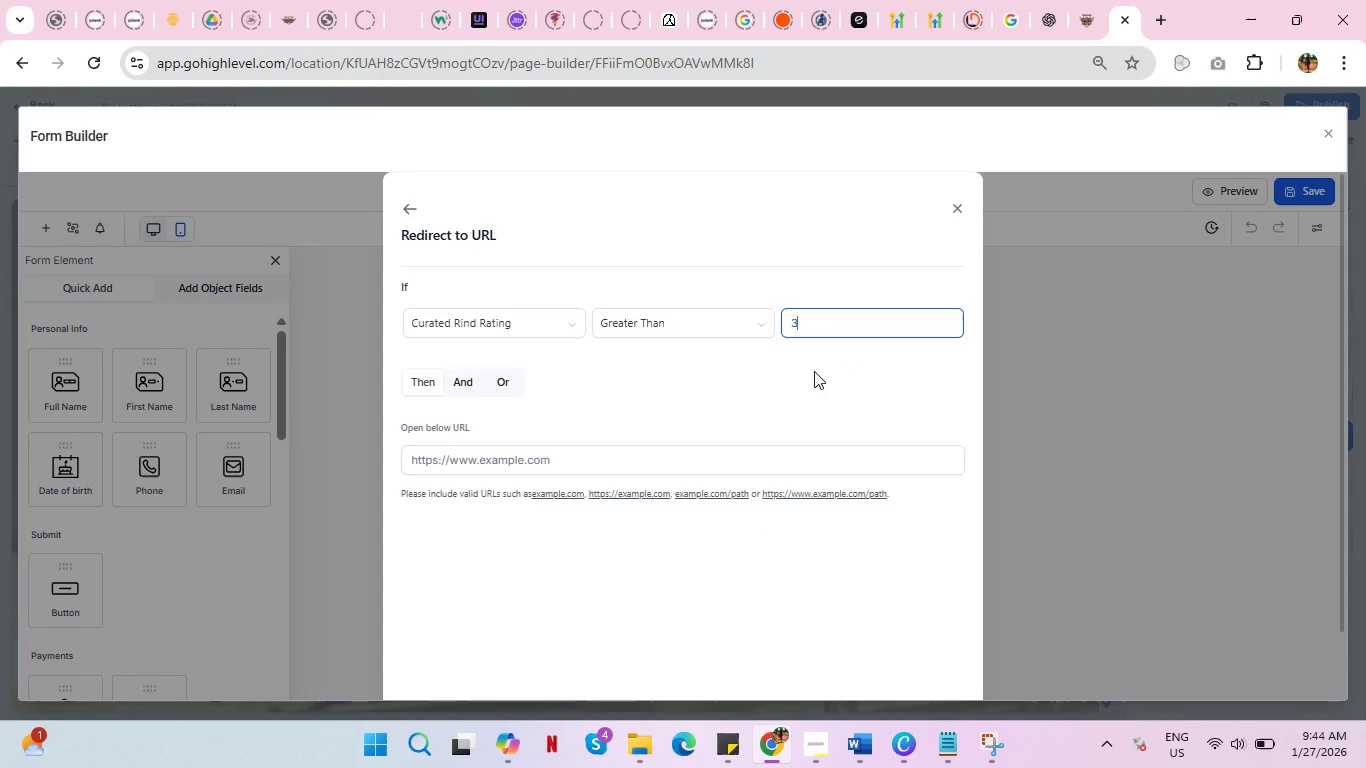 
left_click([814, 373])
 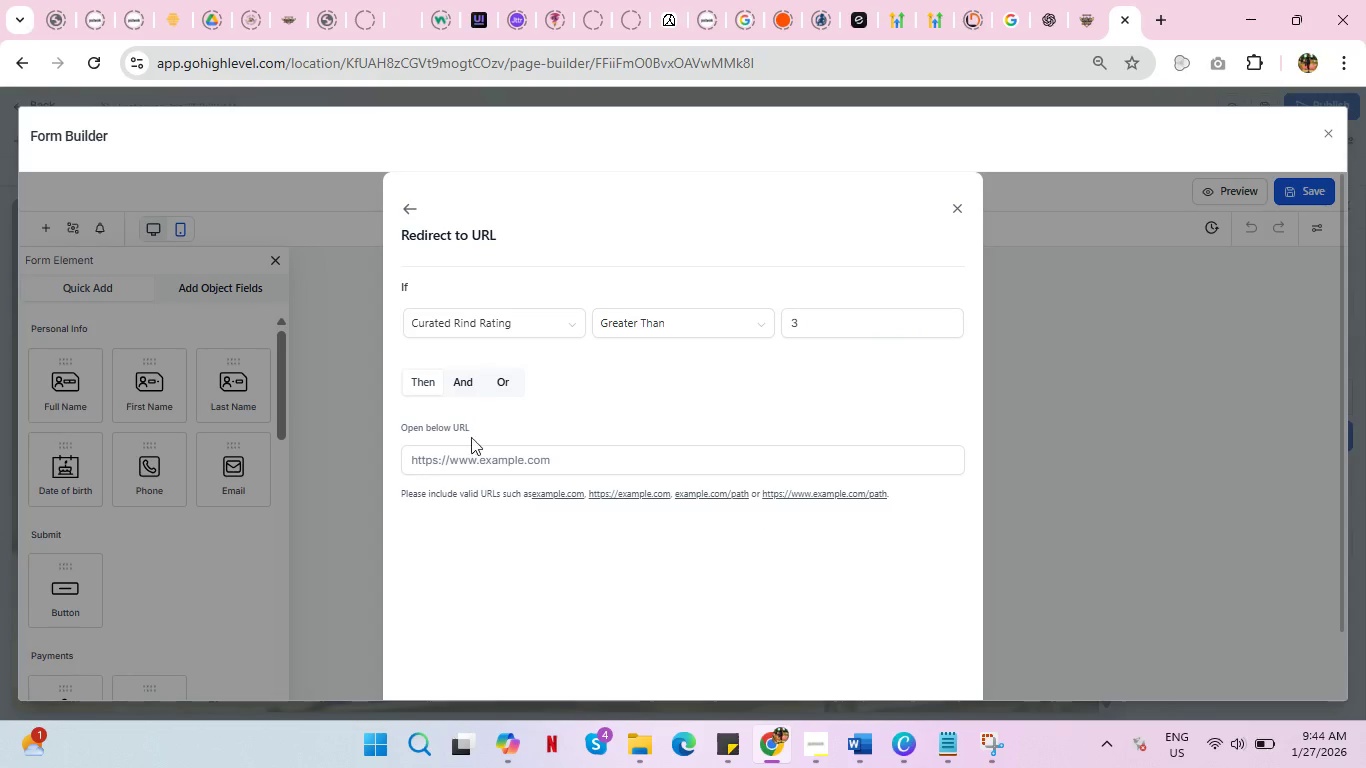 
left_click([473, 458])
 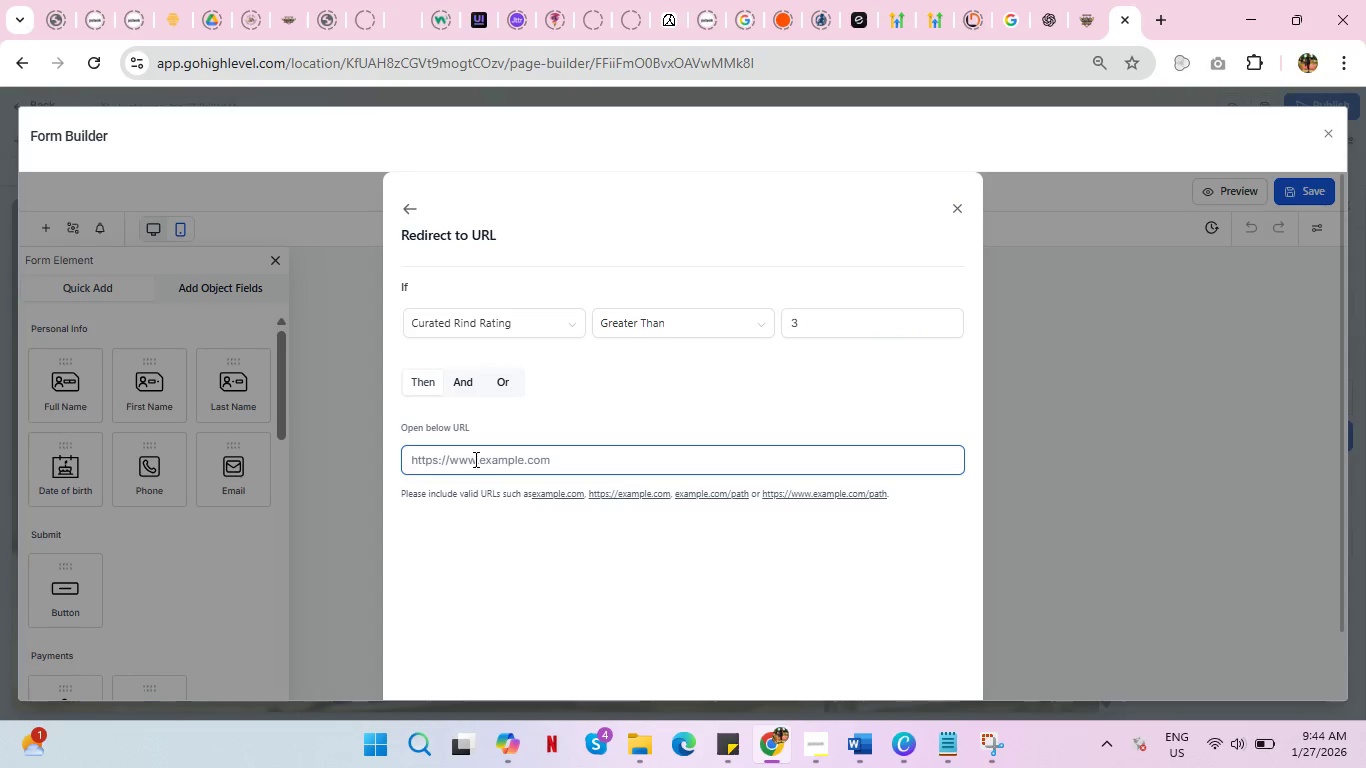 
key(Control+V)
 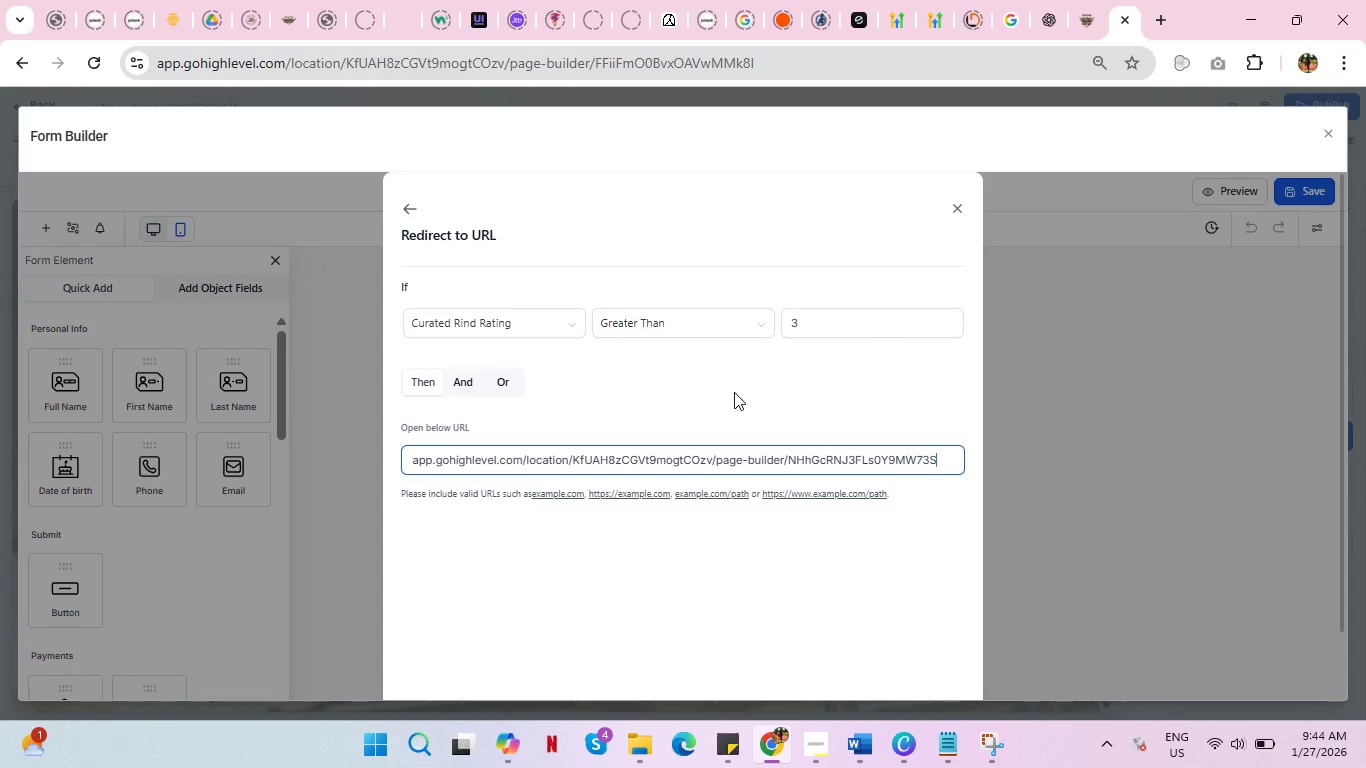 
left_click([734, 392])
 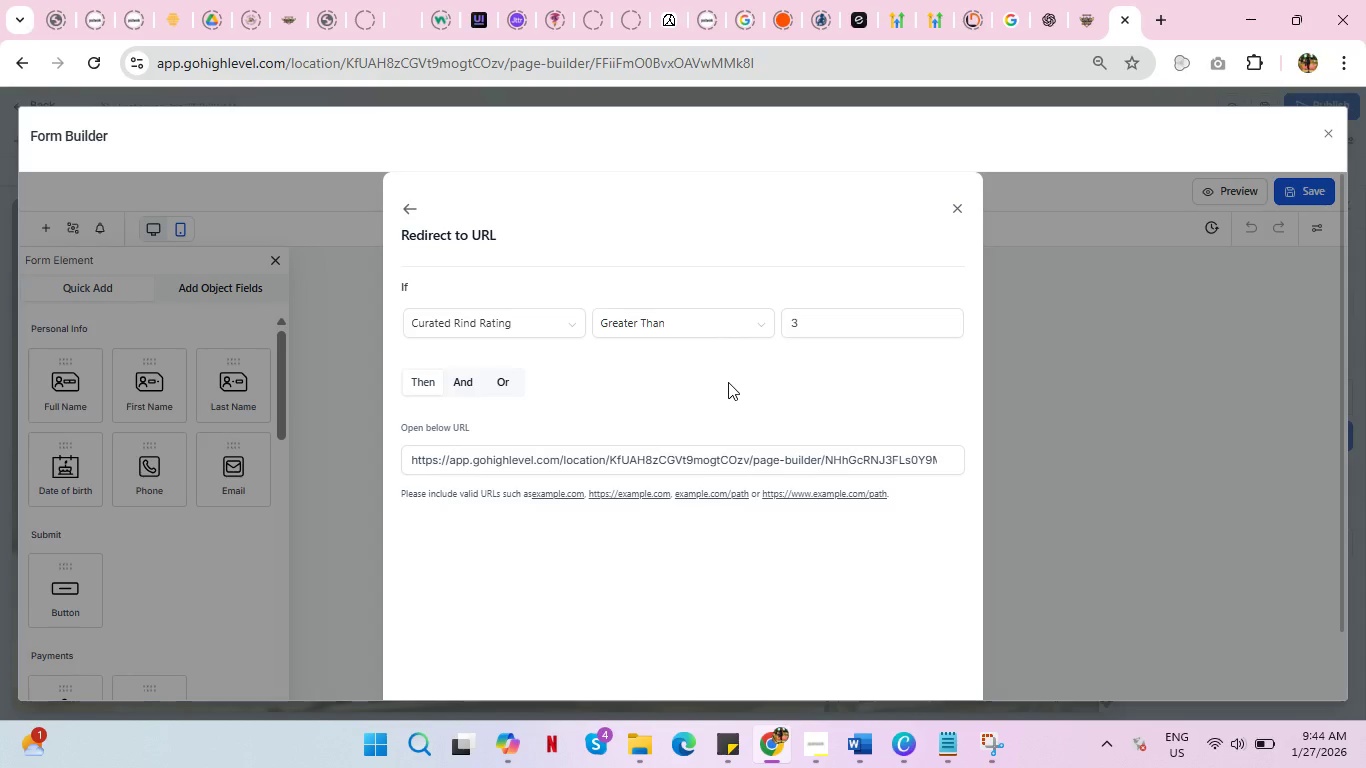 
scroll: coordinate [720, 395], scroll_direction: down, amount: 7.0
 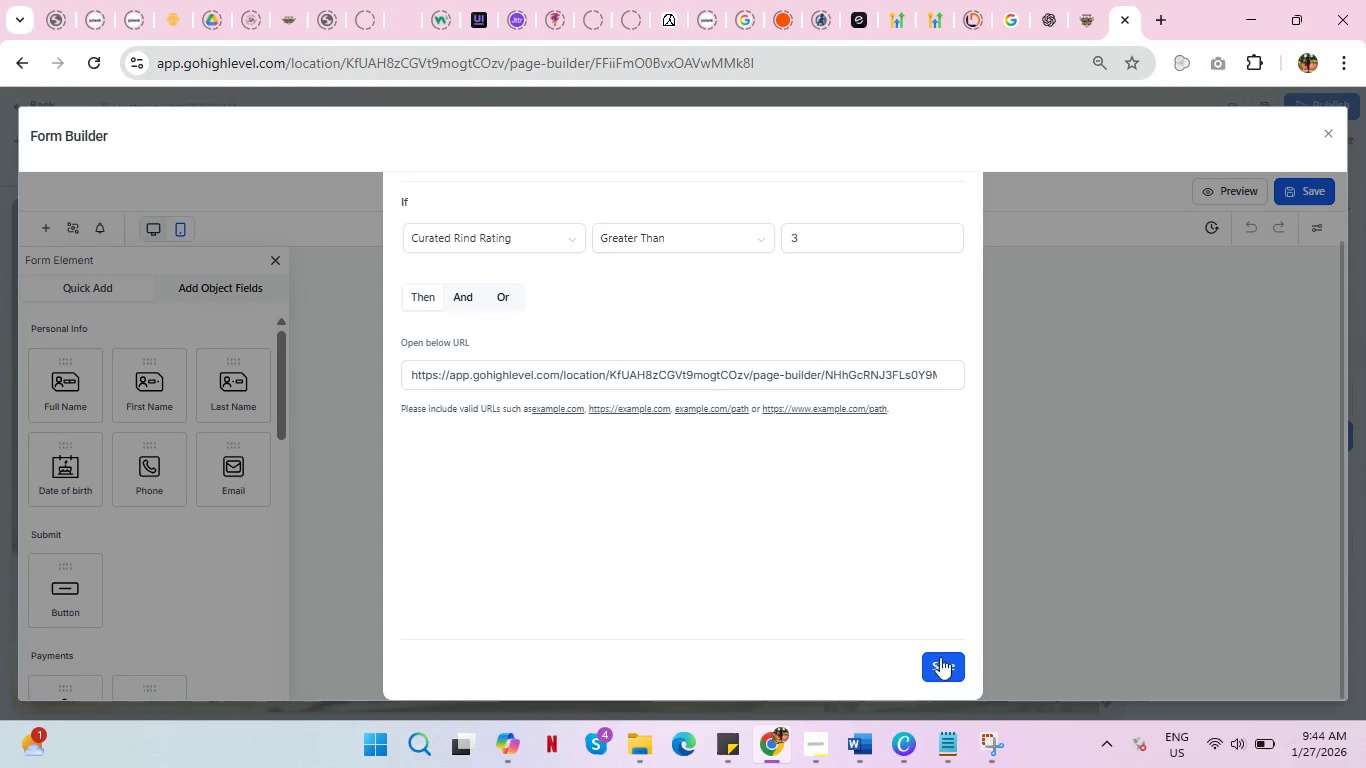 
left_click([941, 662])
 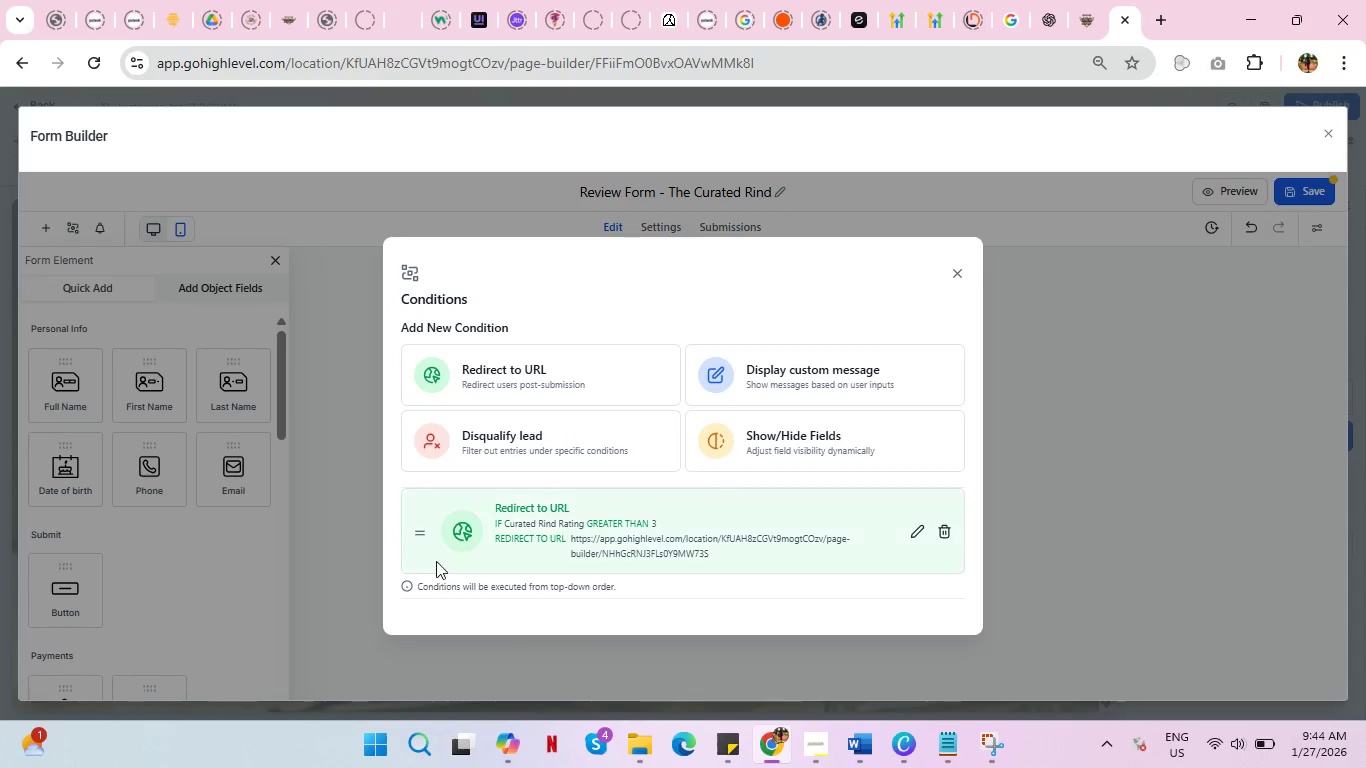 
left_click([519, 380])
 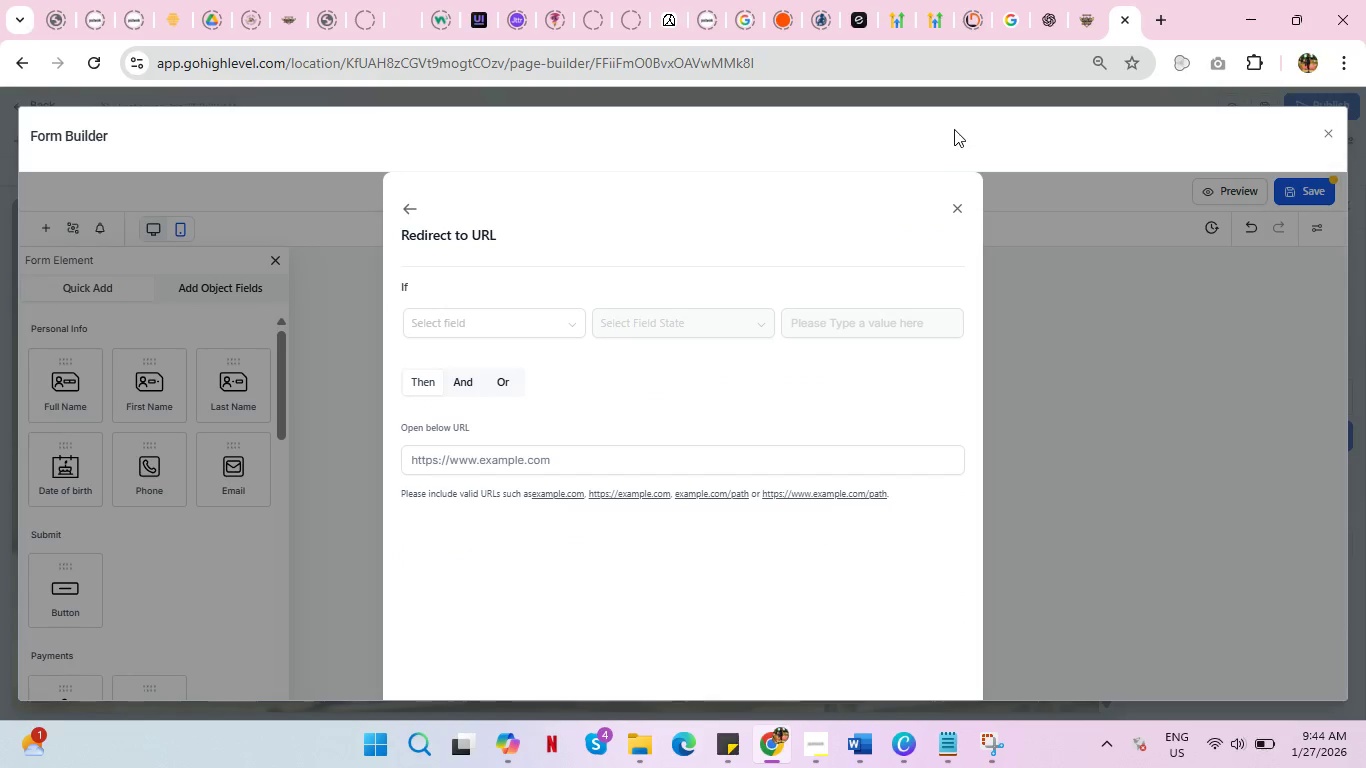 
left_click([514, 319])
 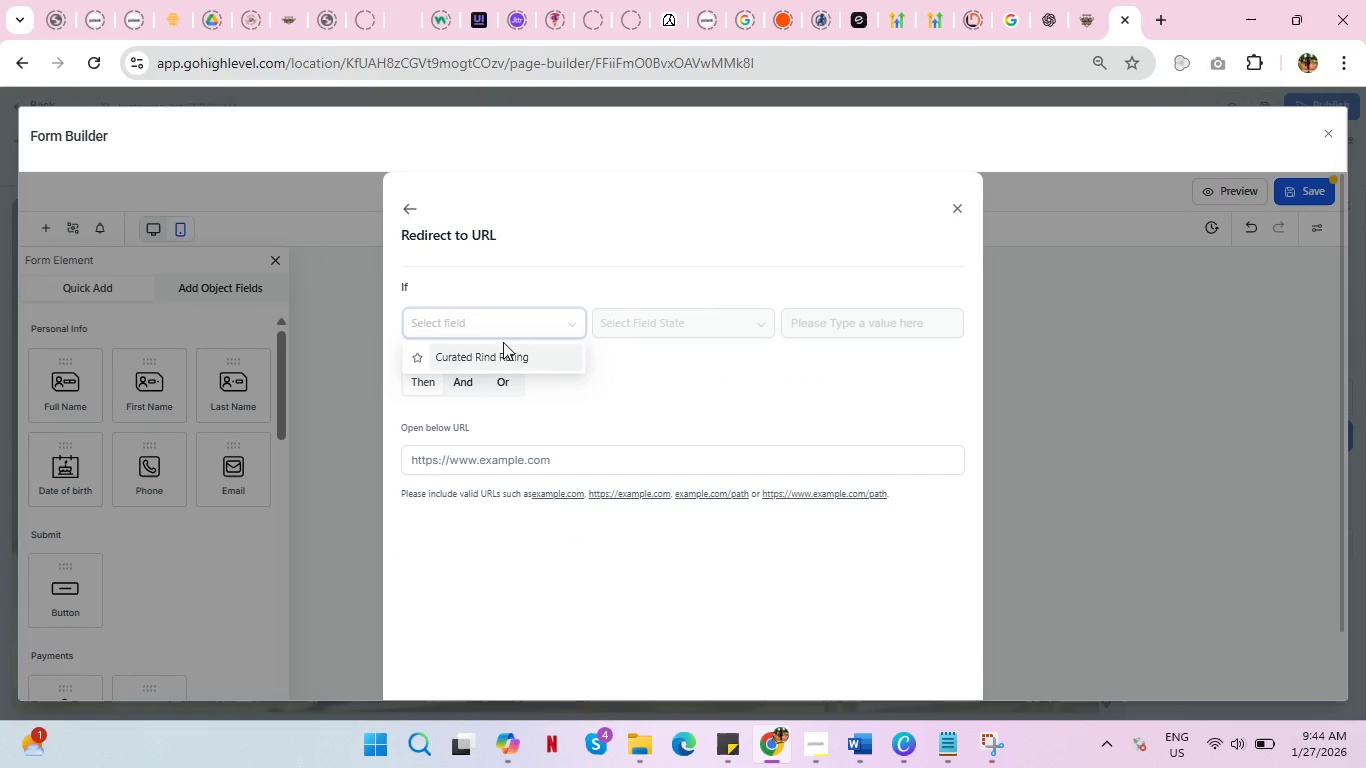 
double_click([505, 356])
 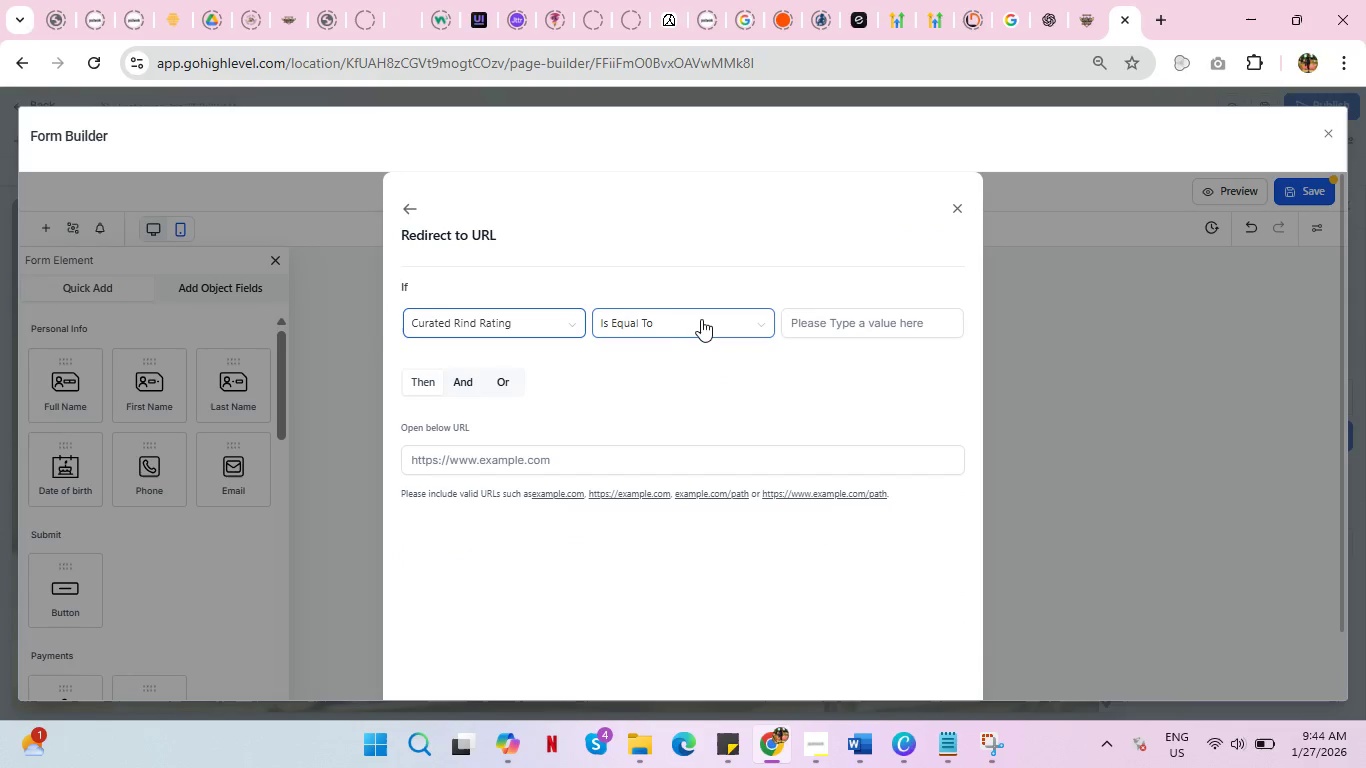 
left_click([702, 319])
 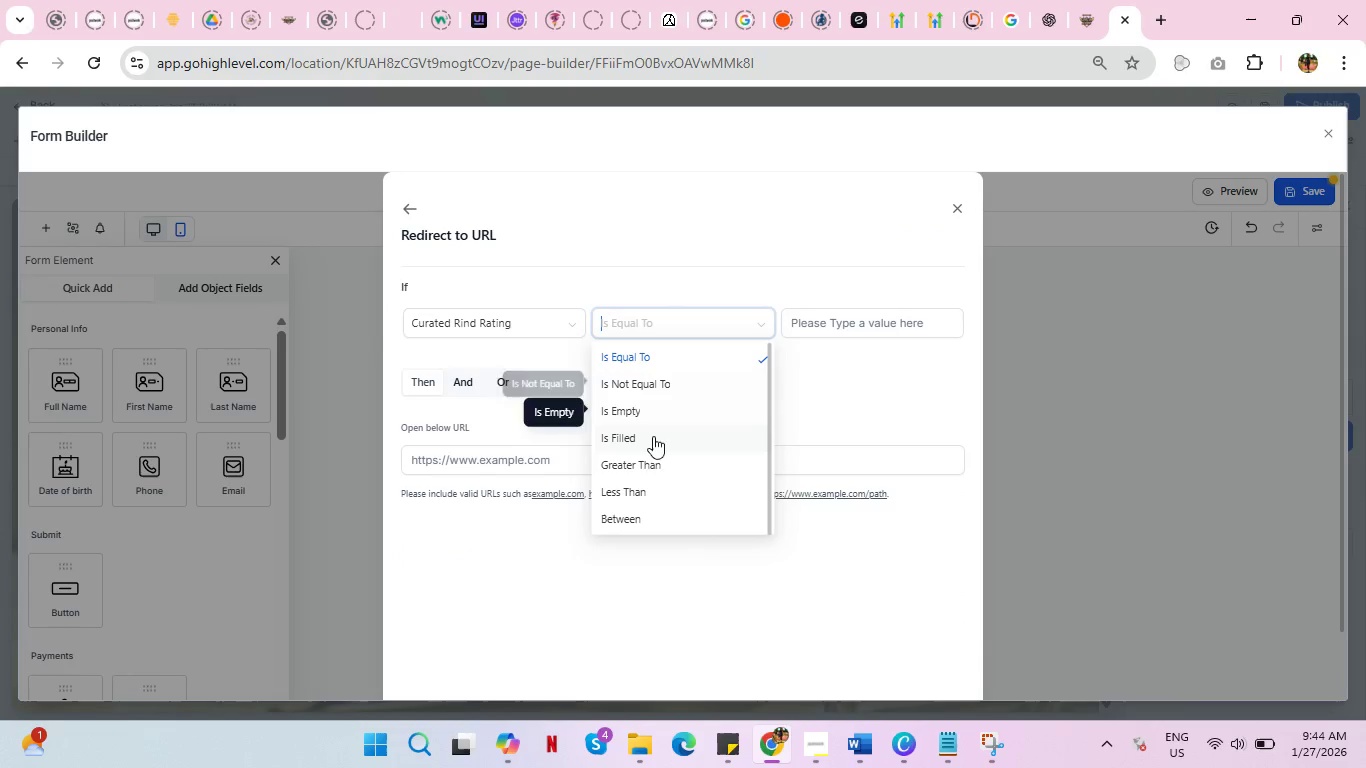 
left_click([661, 487])
 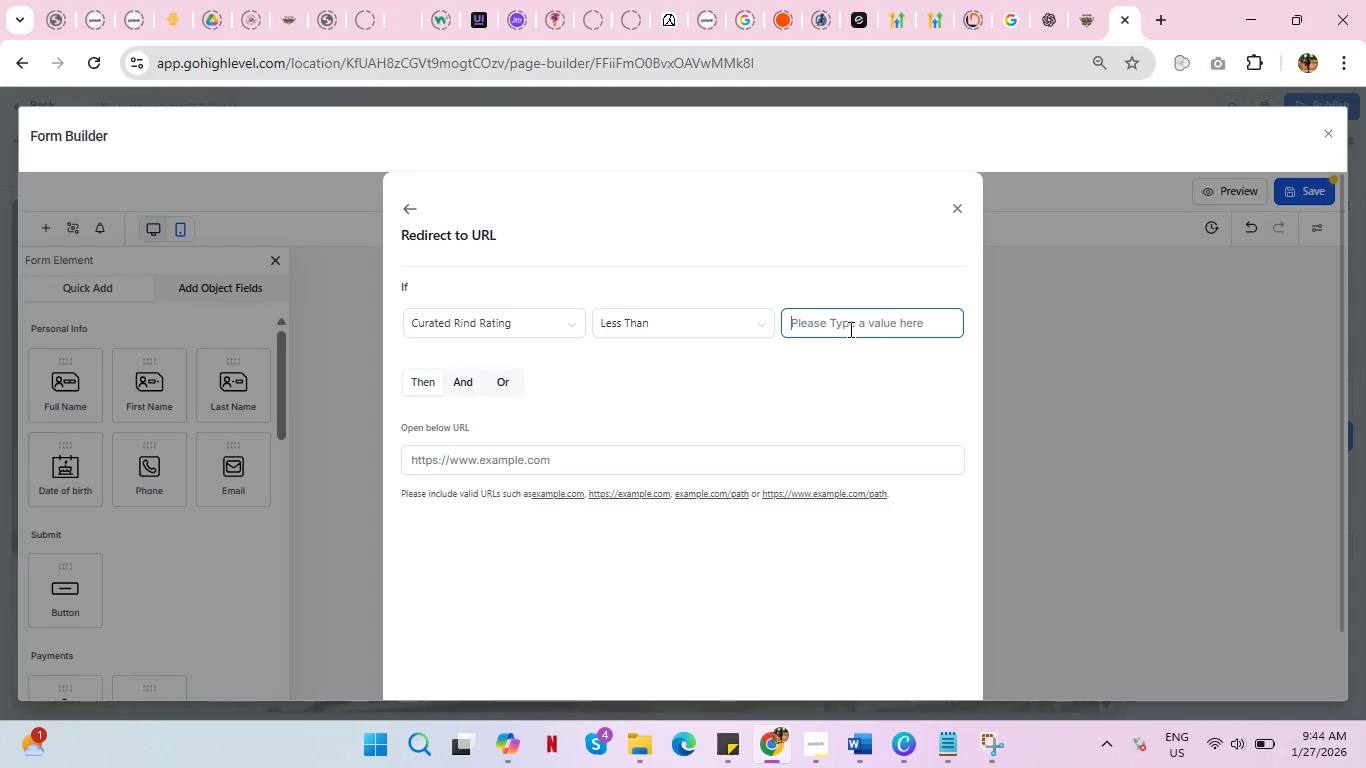 
key(4)
 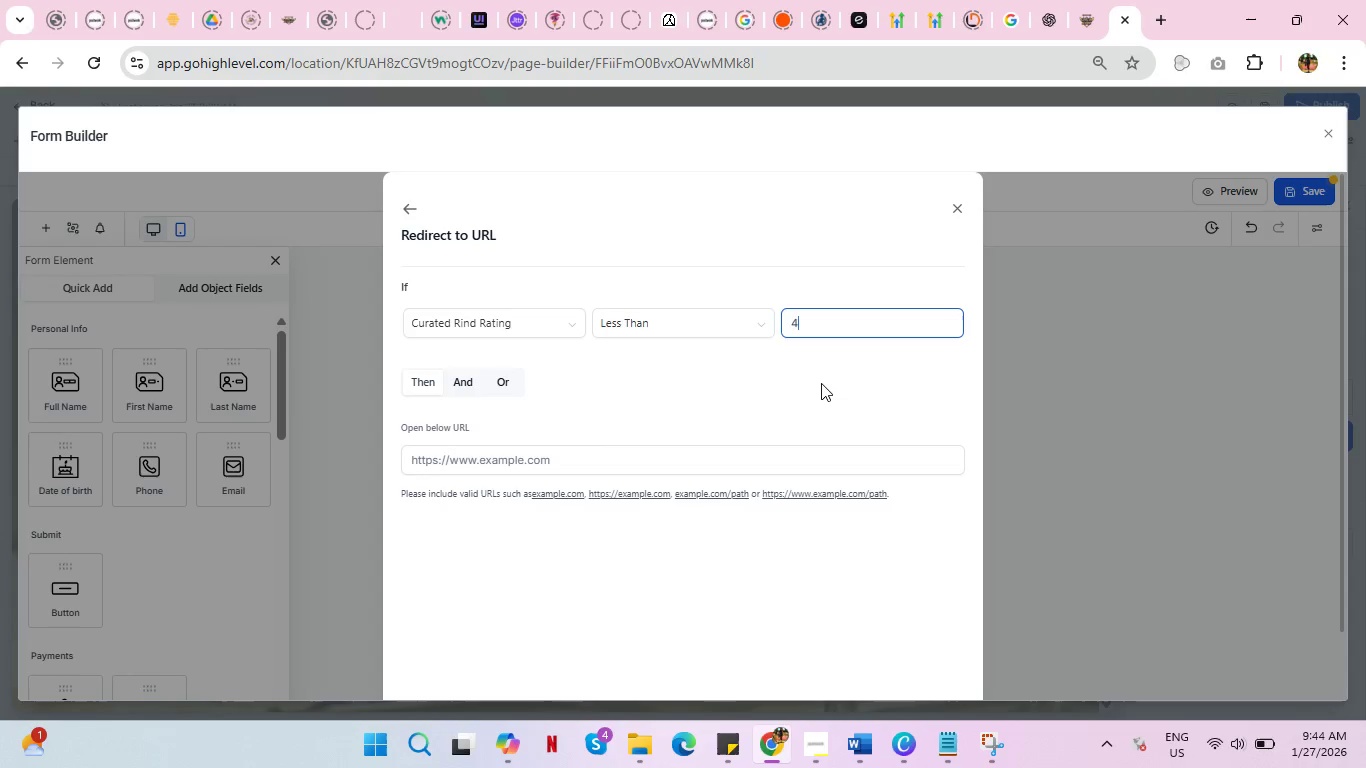 
left_click([821, 383])
 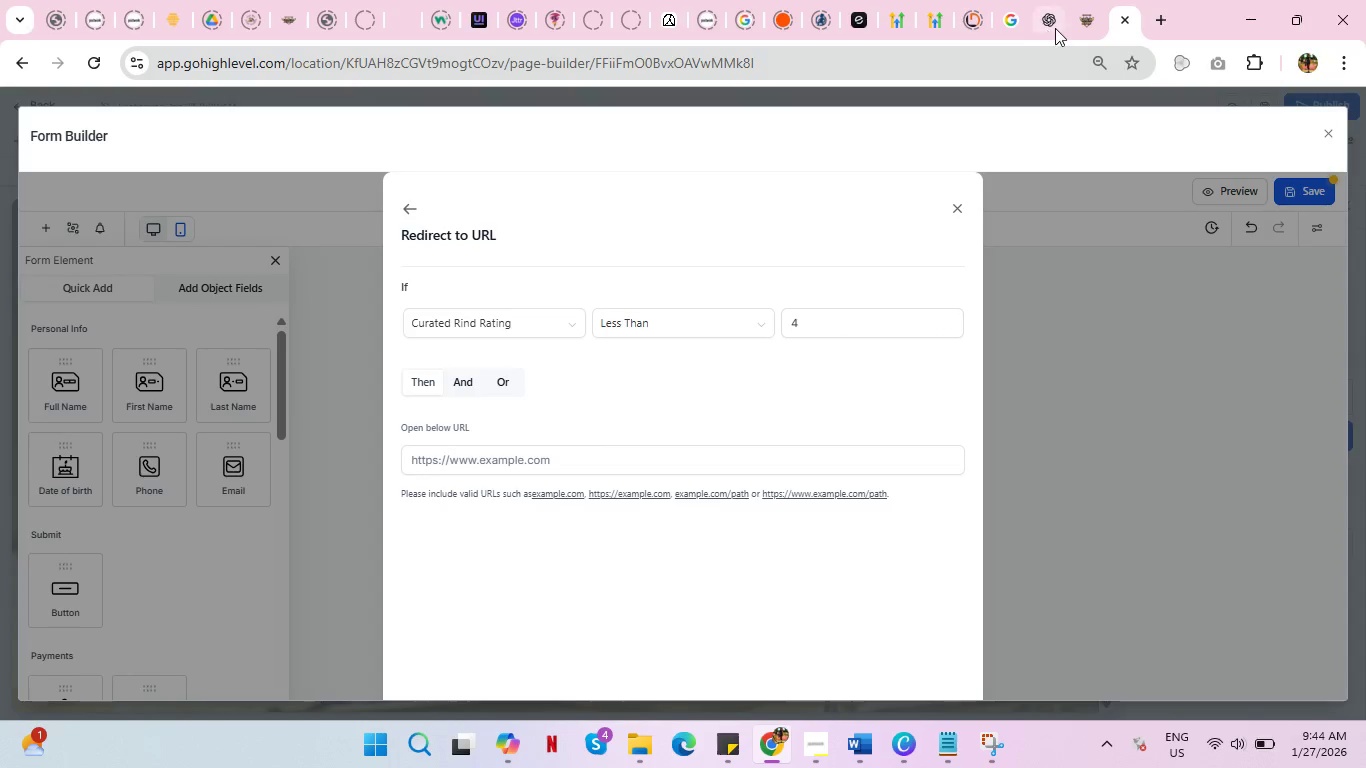 
left_click([1078, 14])
 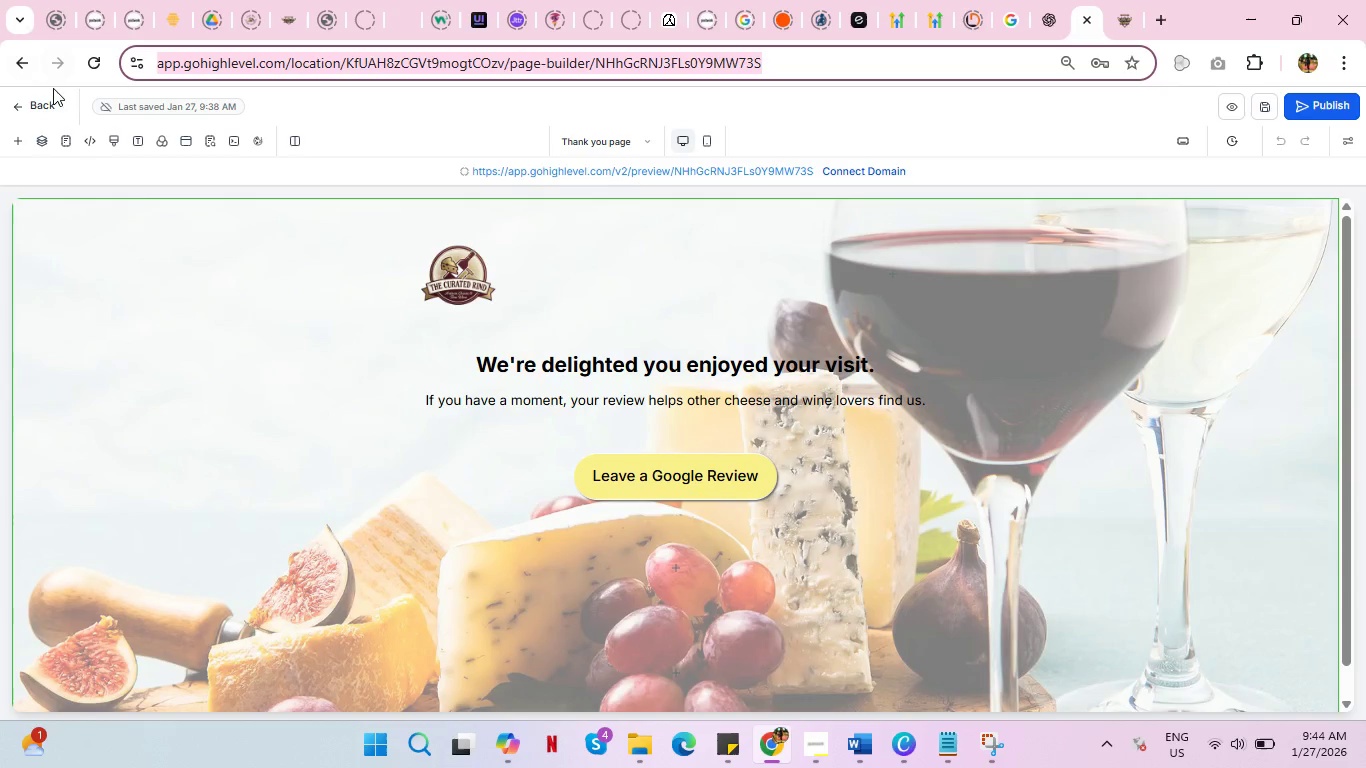 
left_click([24, 100])
 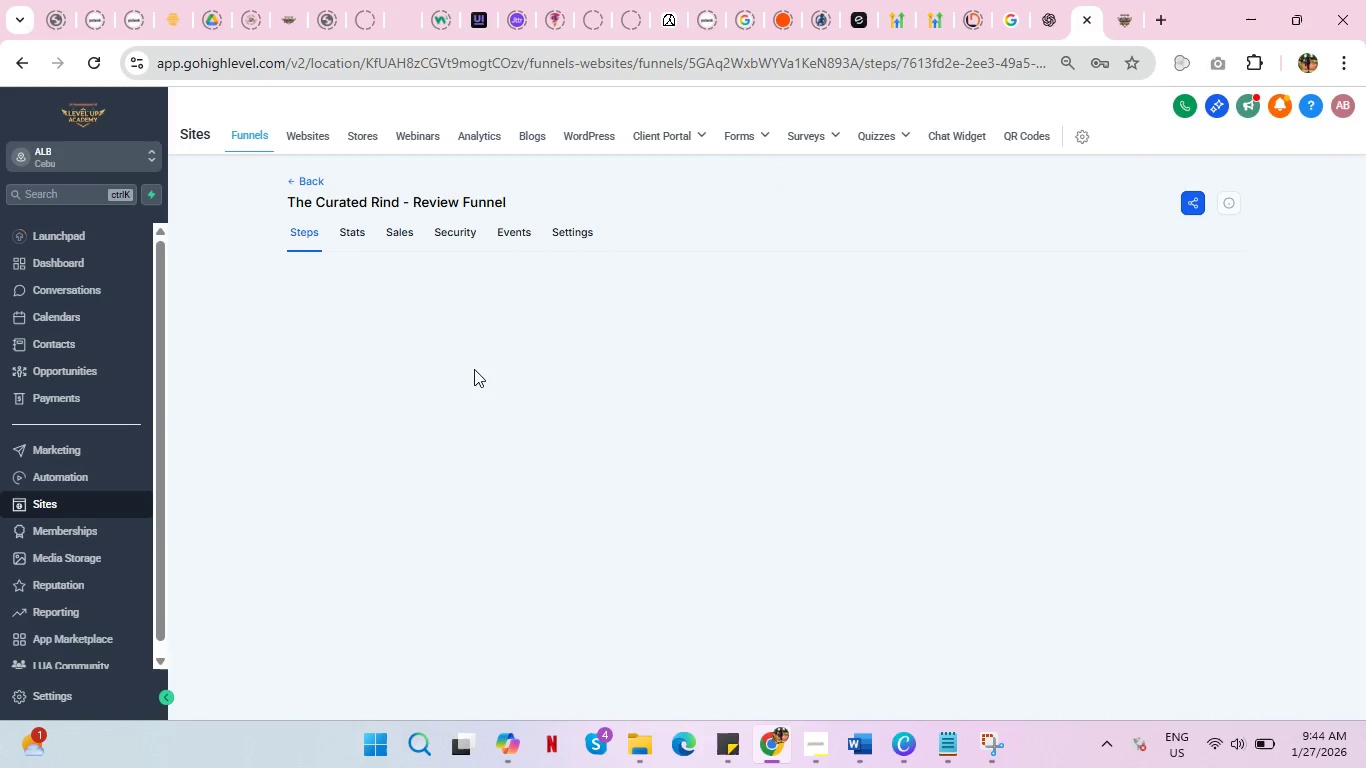 
left_click([377, 422])
 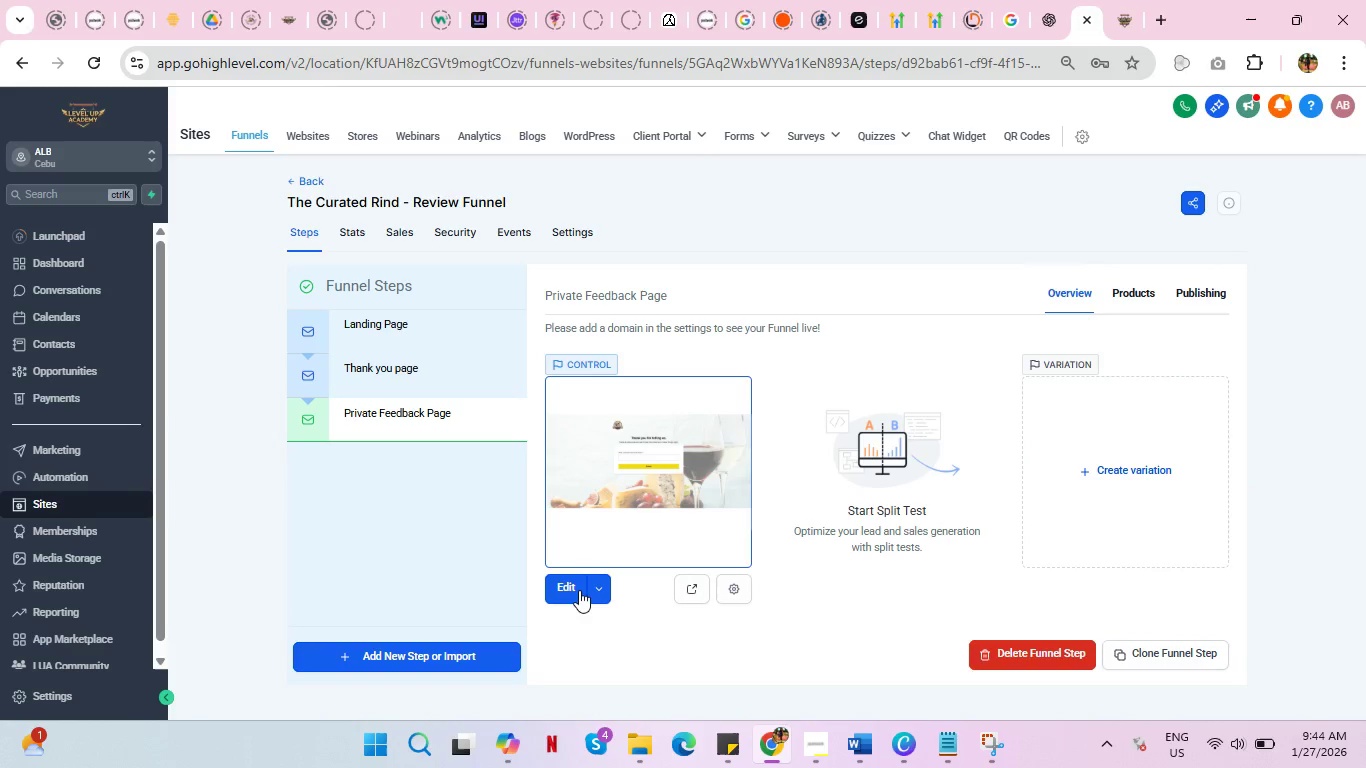 
left_click([575, 586])
 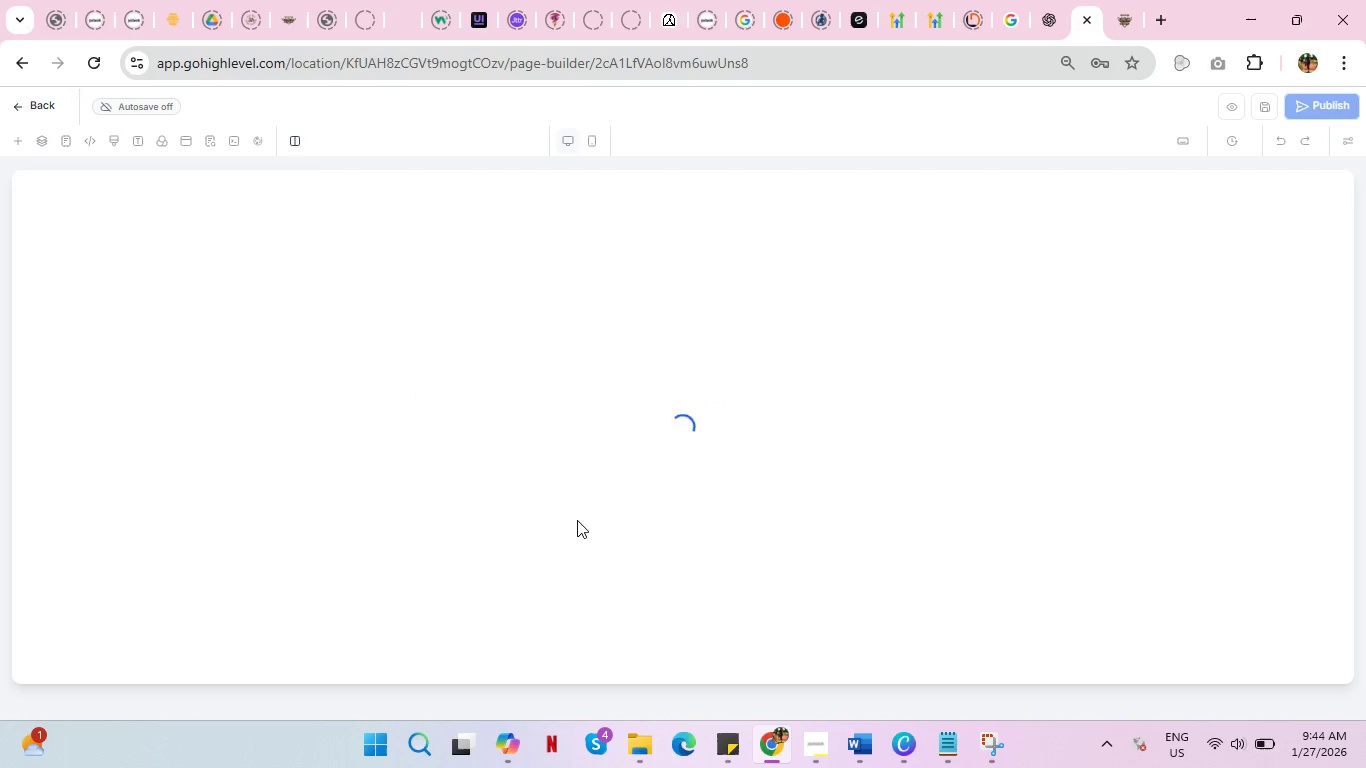 
wait(11.33)
 